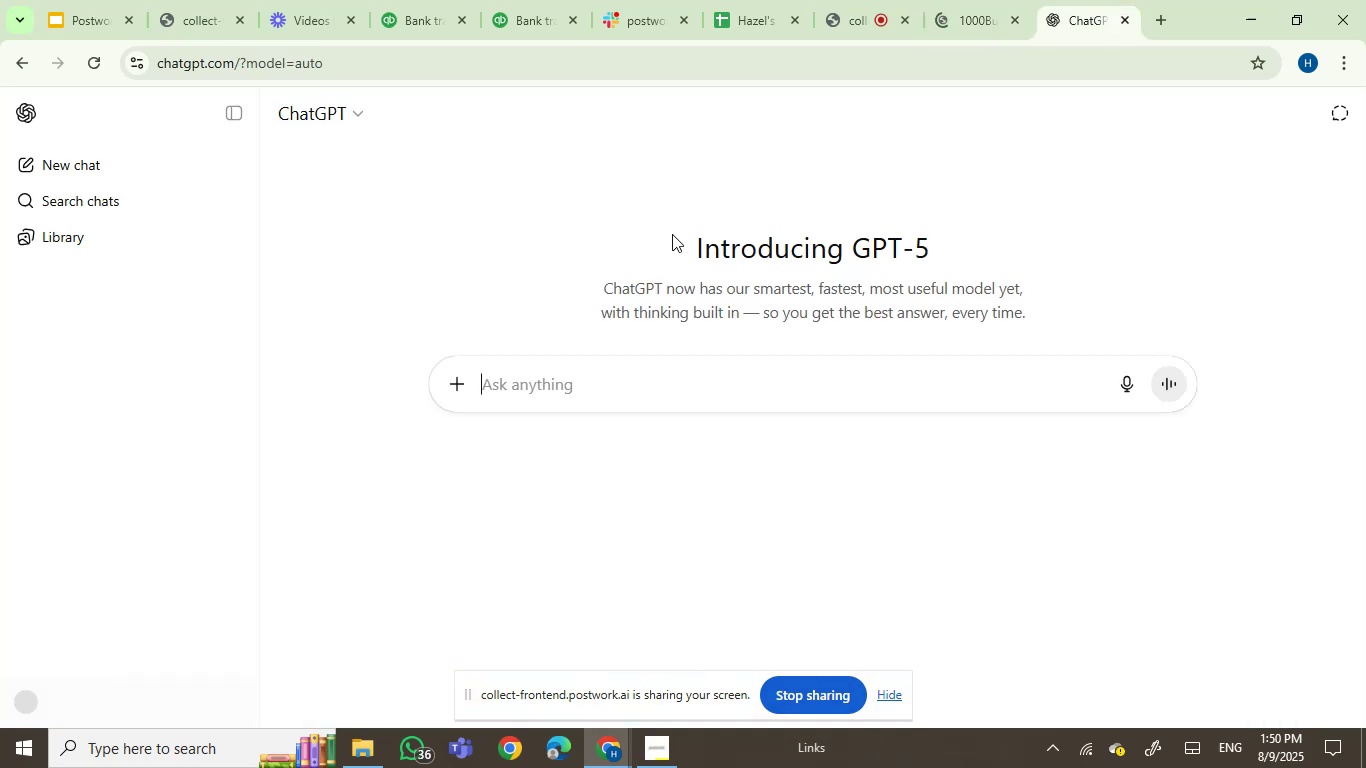 
hold_key(key=ControlLeft, duration=0.4)
 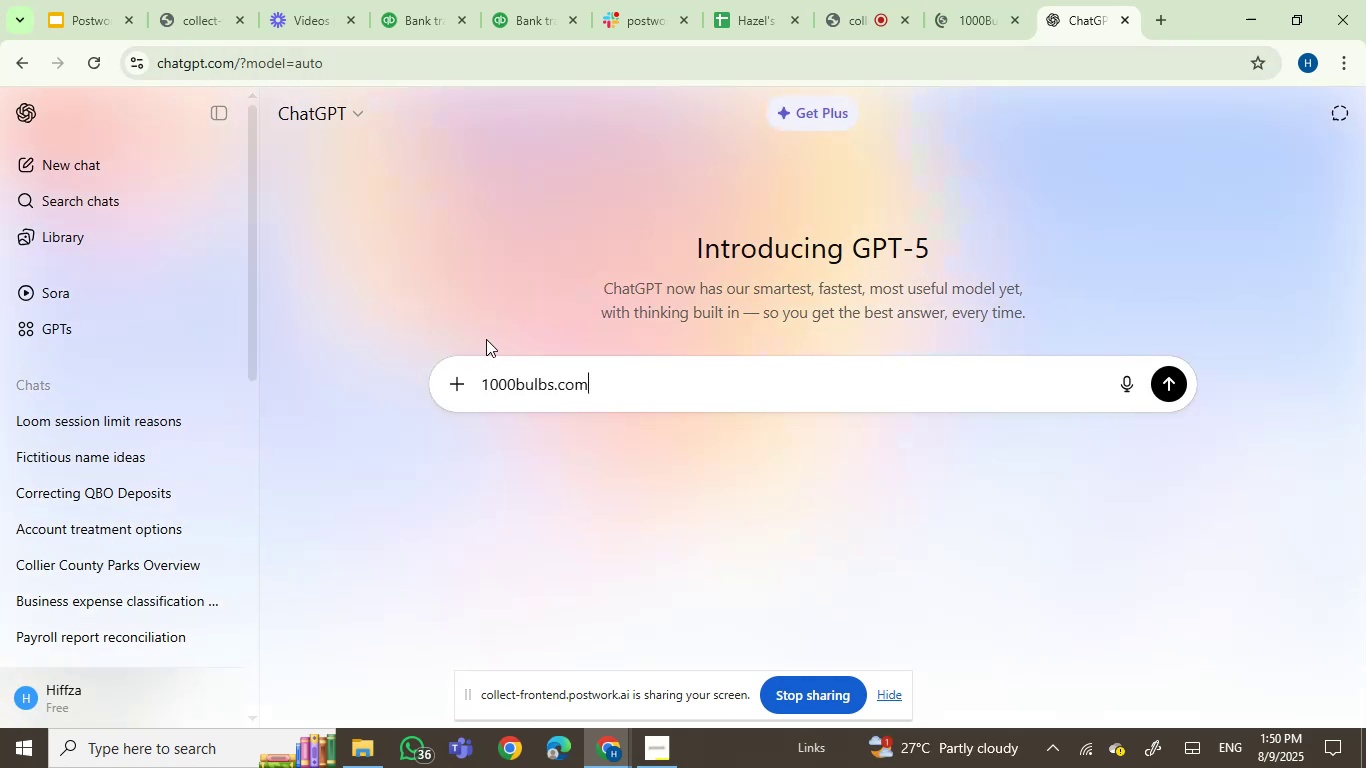 
key(Enter)
 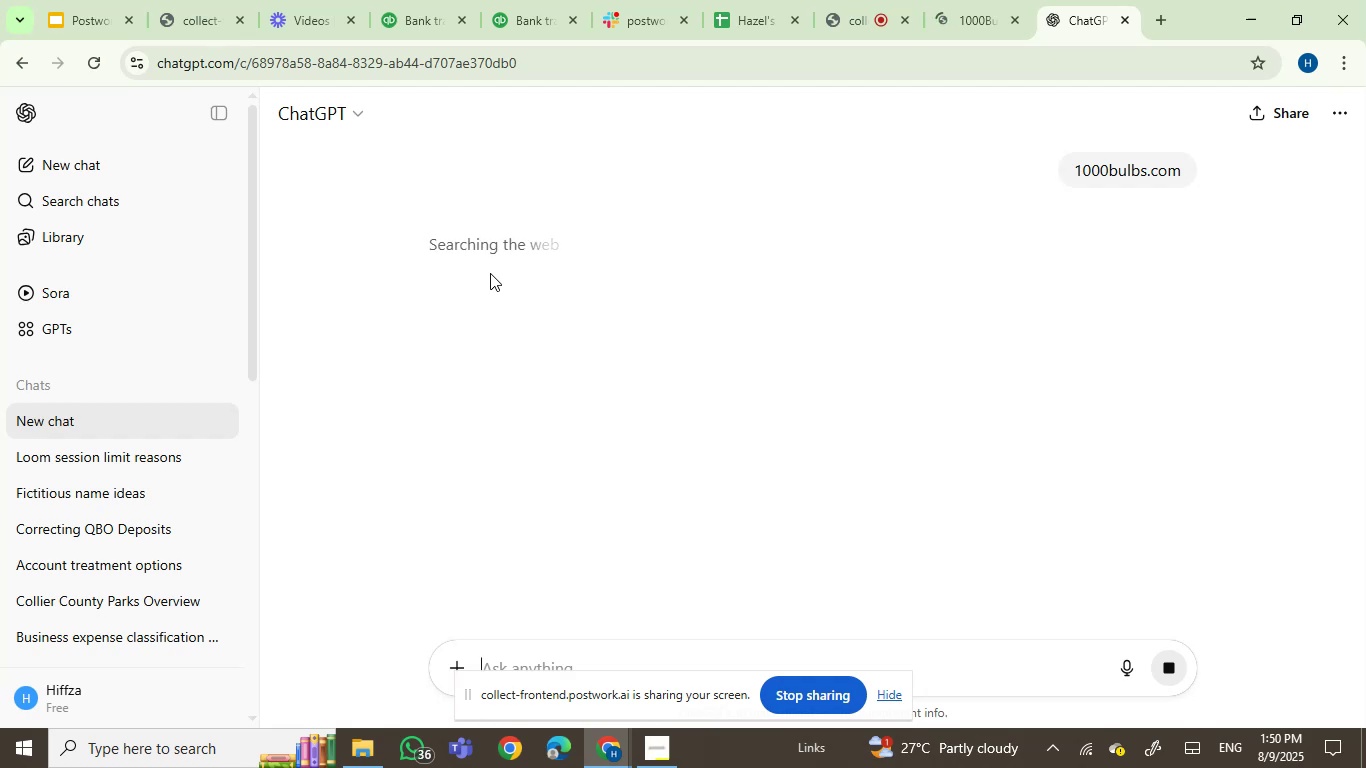 
wait(10.48)
 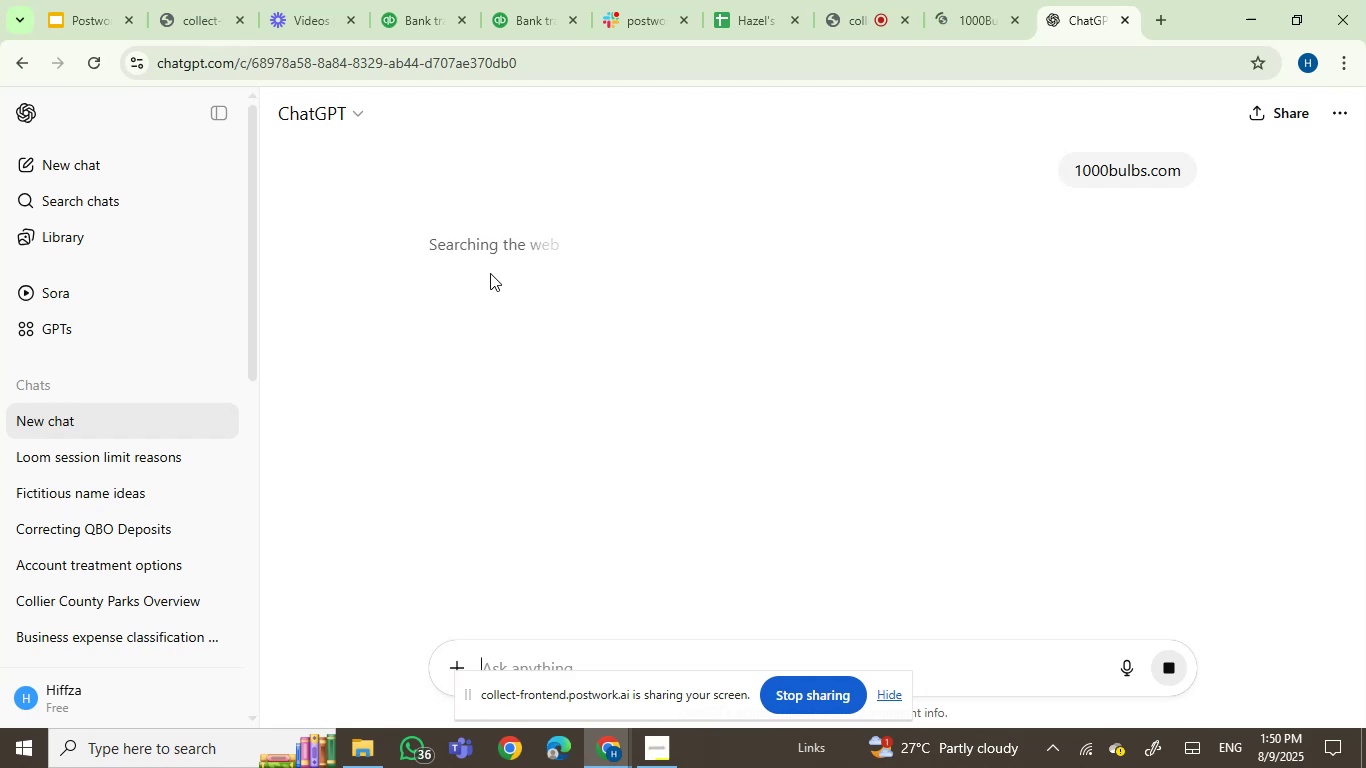 
scroll: coordinate [478, 330], scroll_direction: down, amount: 2.0
 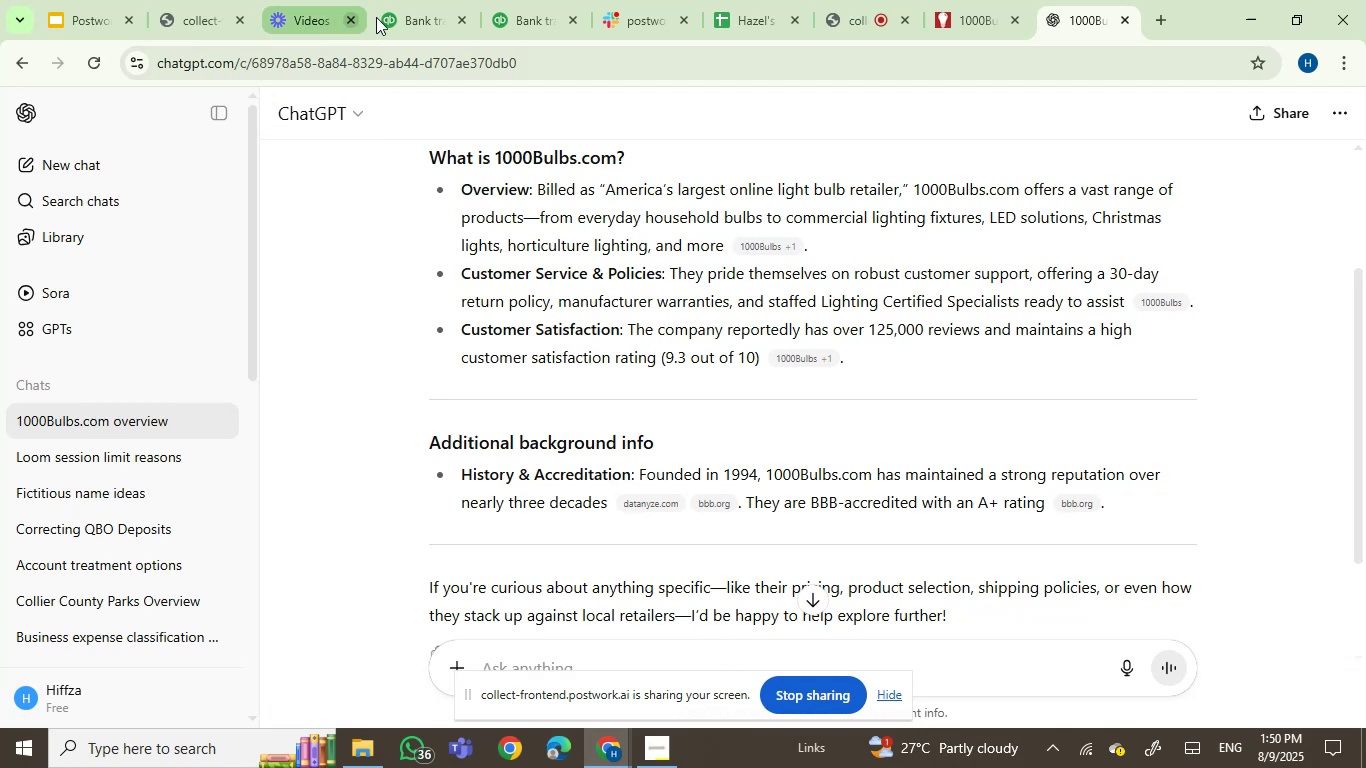 
left_click([504, 10])
 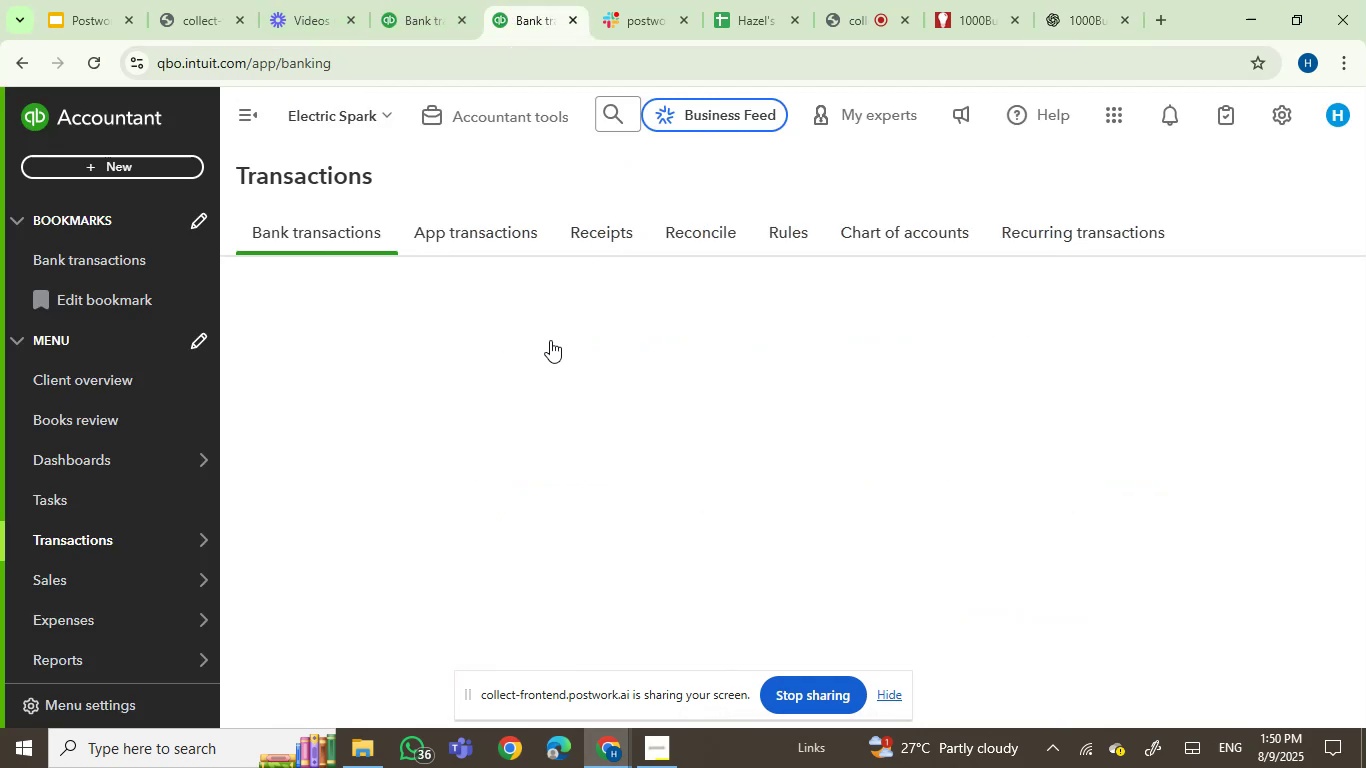 
scroll: coordinate [550, 340], scroll_direction: up, amount: 2.0
 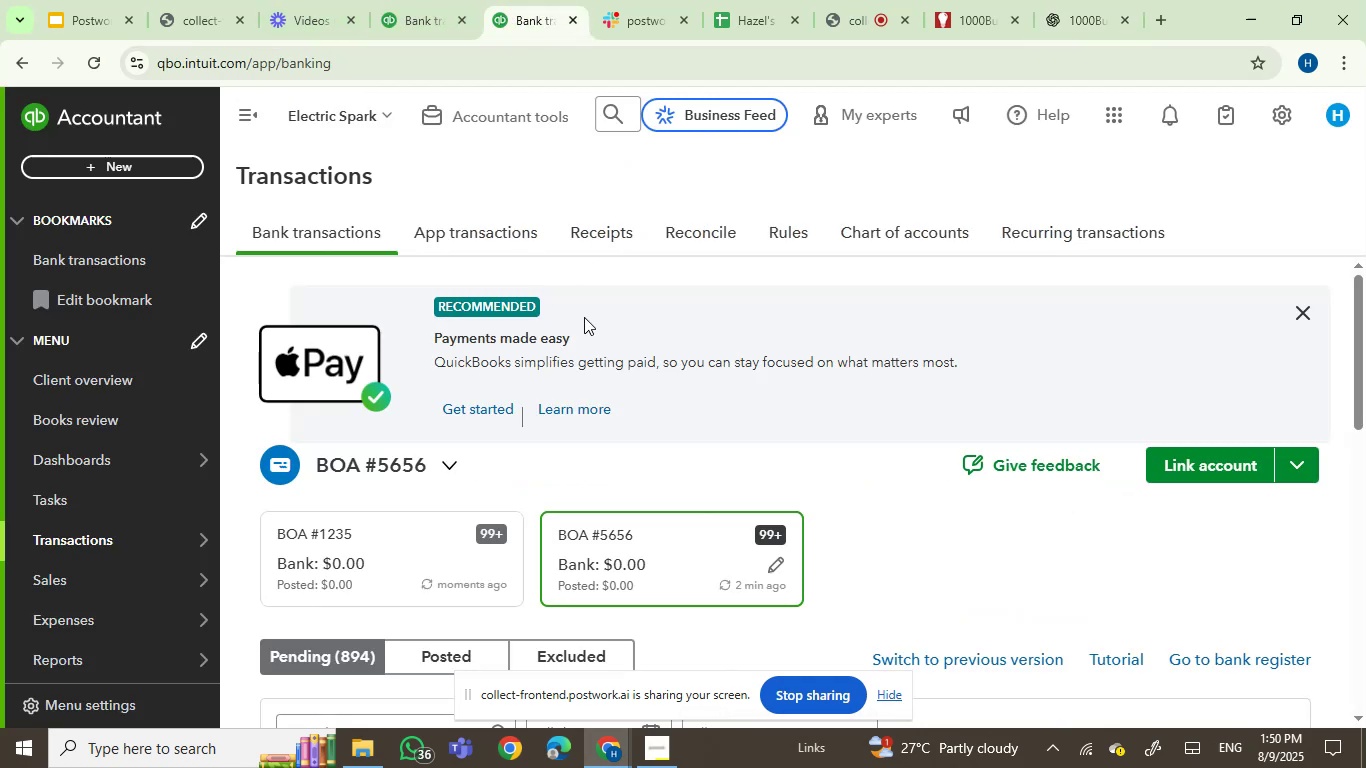 
scroll: coordinate [629, 353], scroll_direction: down, amount: 1.0
 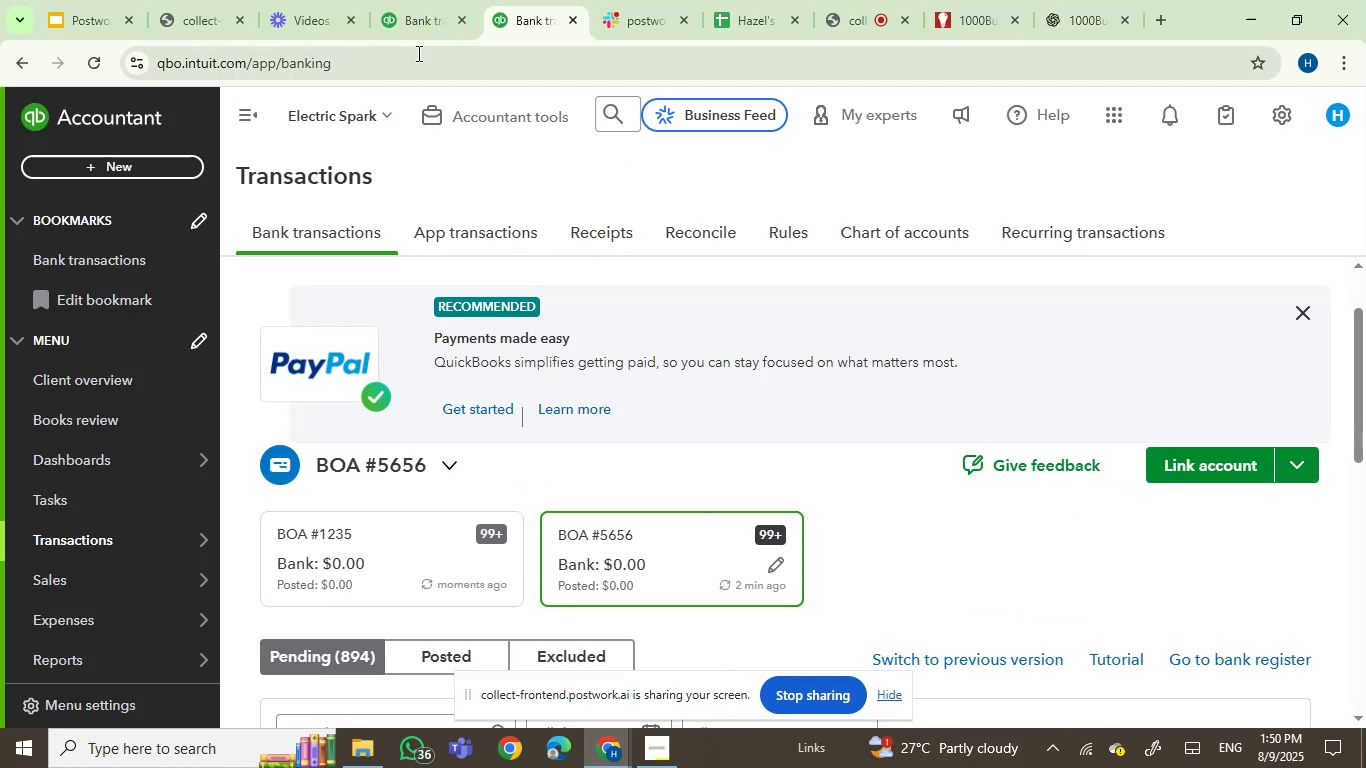 
left_click([422, 20])
 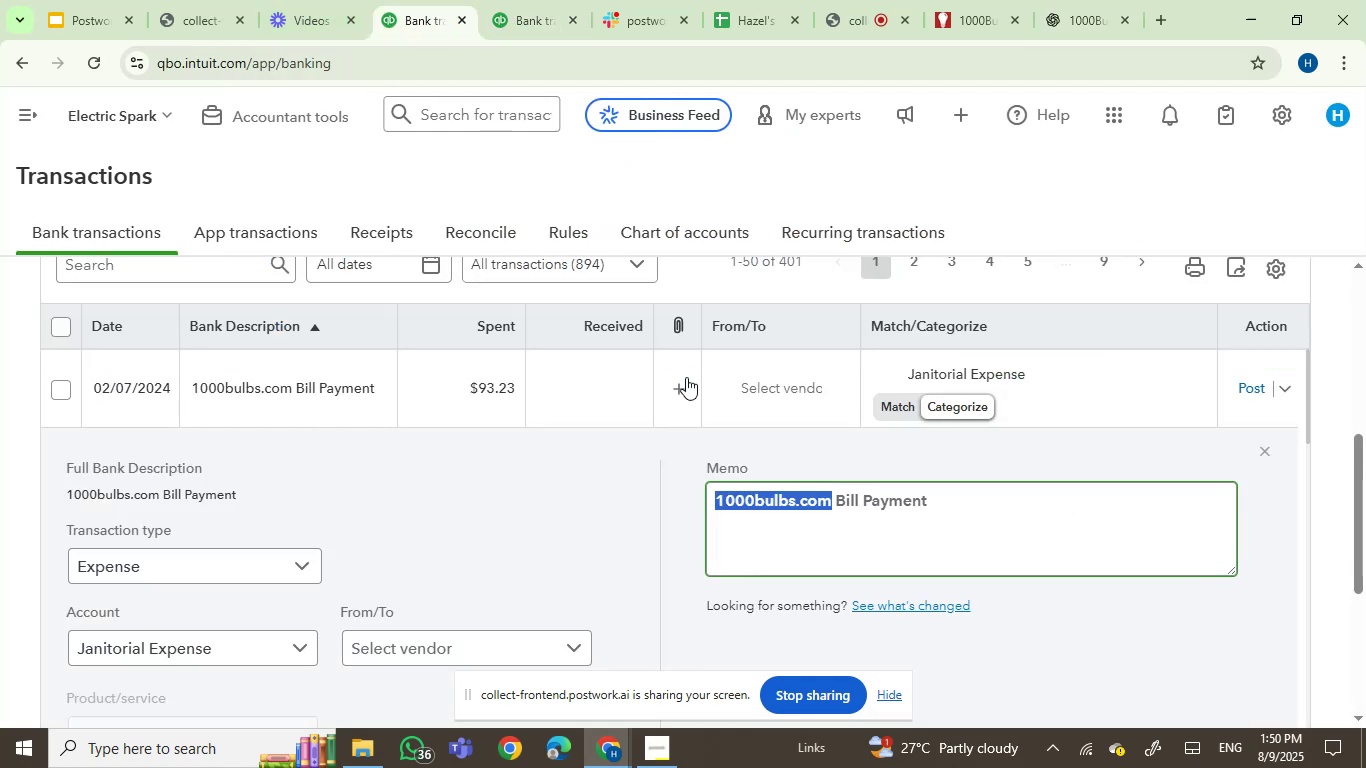 
scroll: coordinate [696, 458], scroll_direction: up, amount: 1.0
 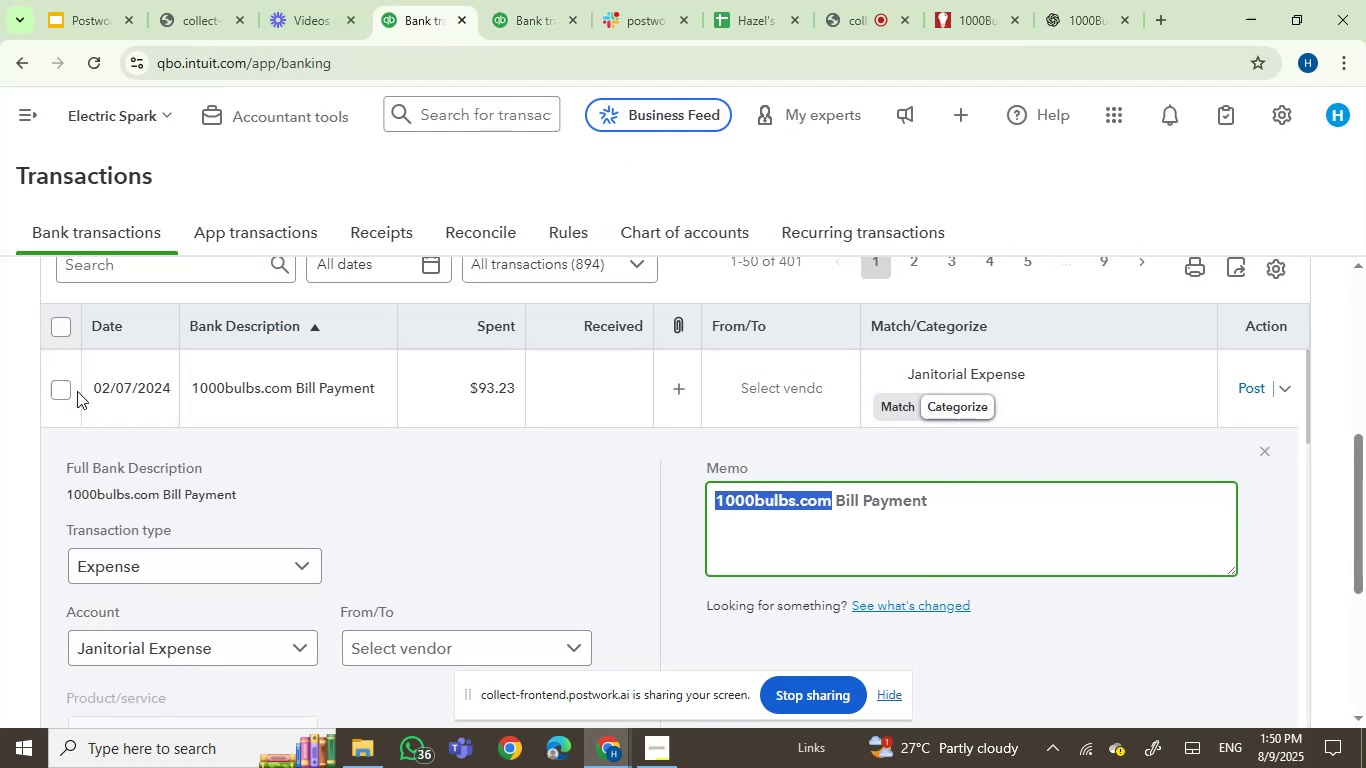 
left_click([52, 386])
 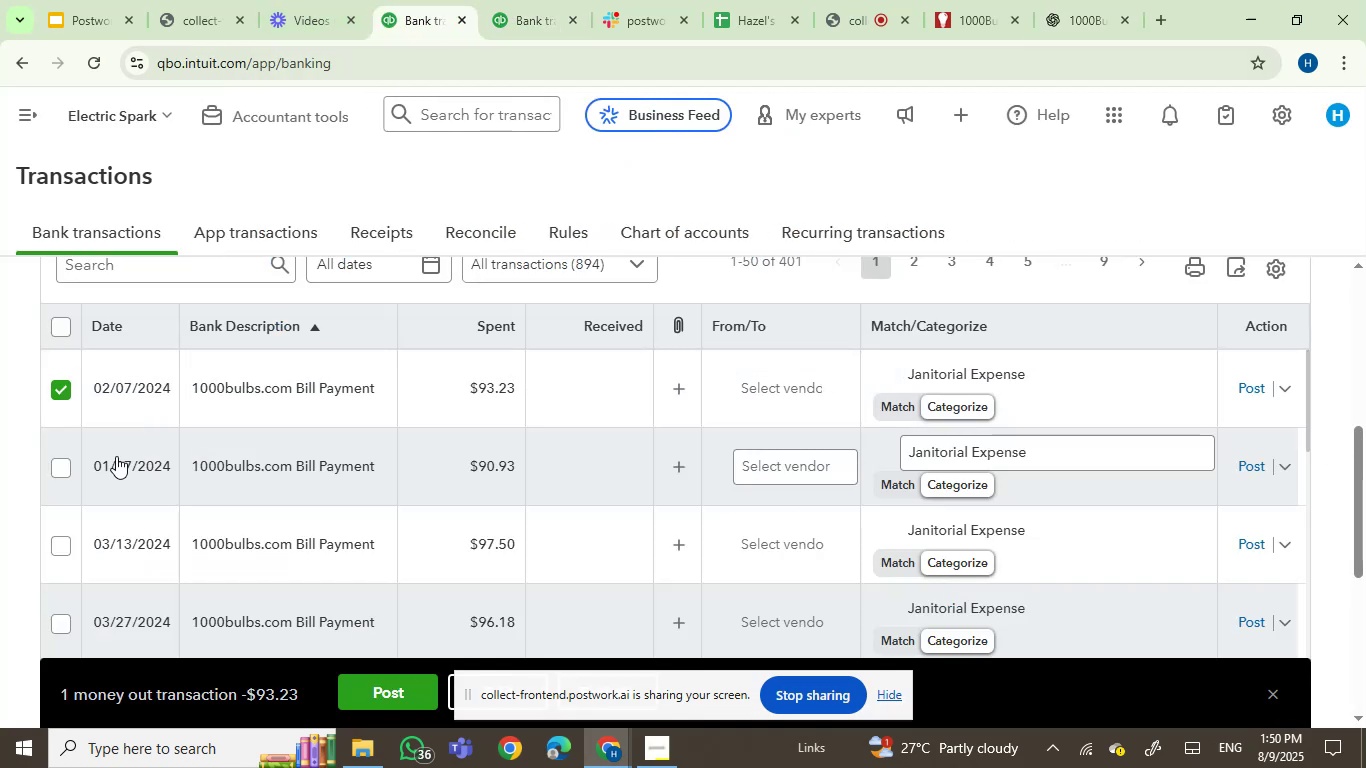 
left_click([57, 471])
 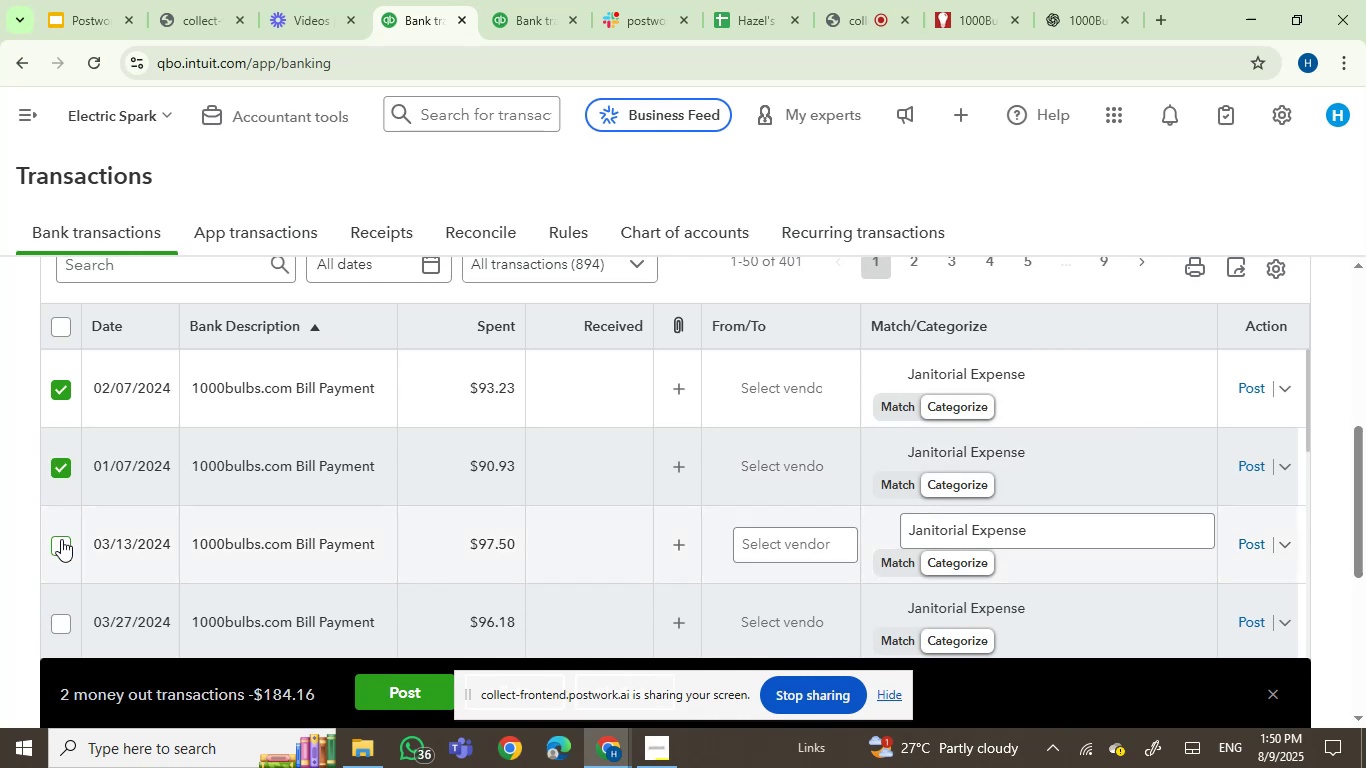 
left_click([61, 541])
 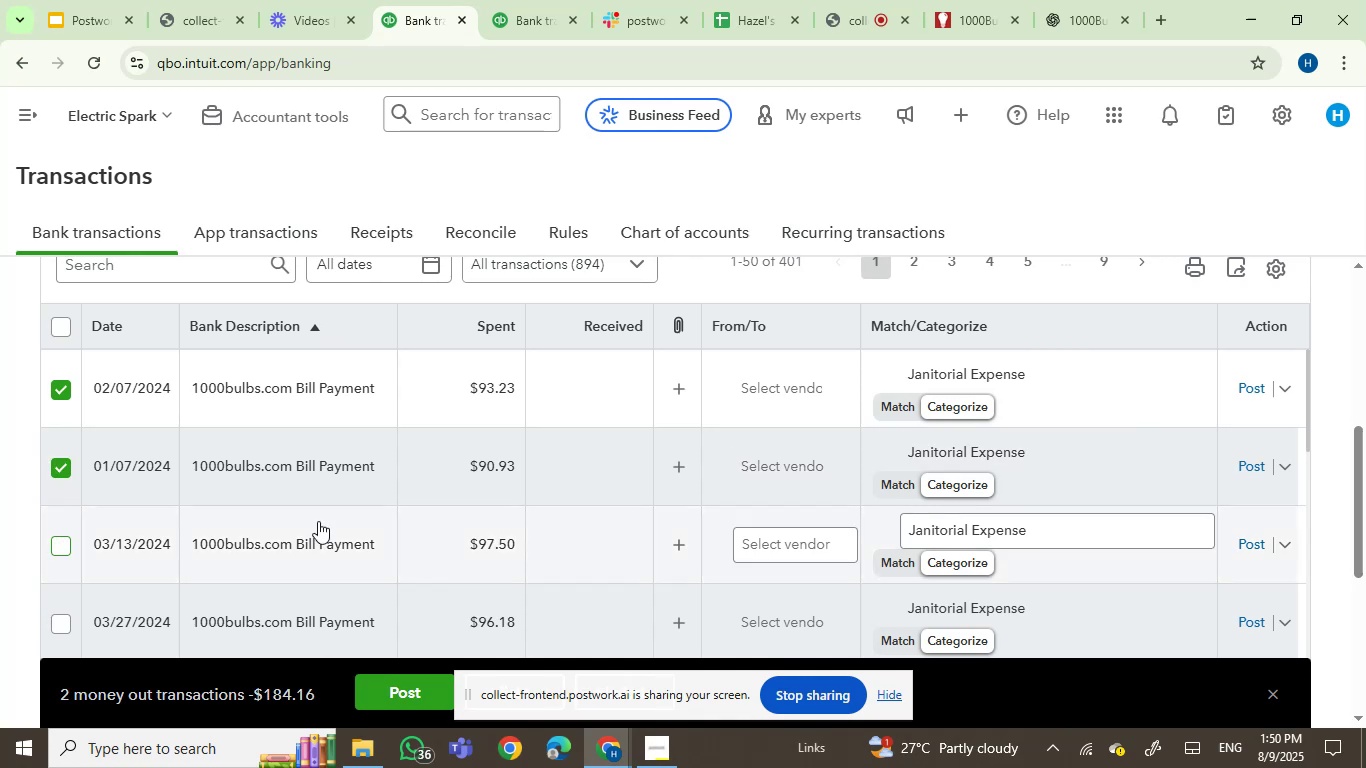 
scroll: coordinate [318, 521], scroll_direction: down, amount: 2.0
 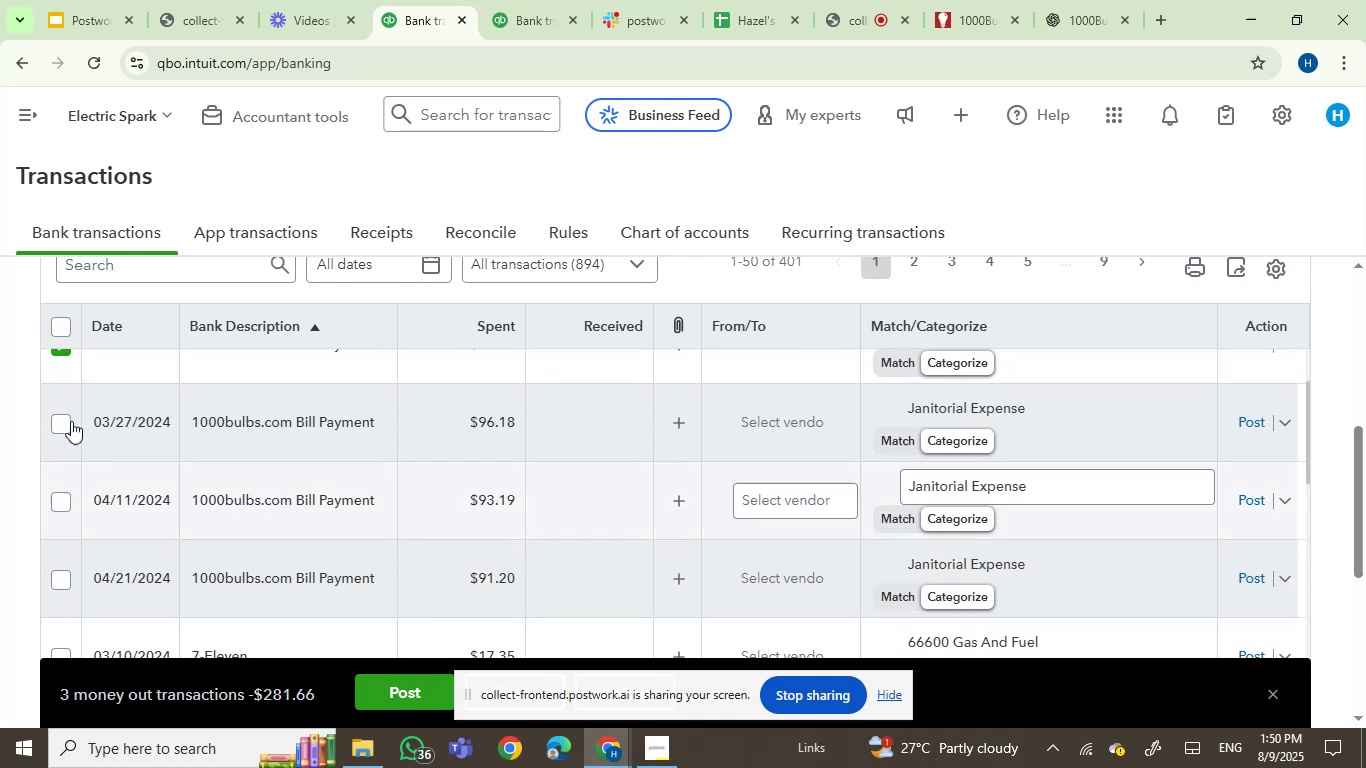 
left_click([62, 421])
 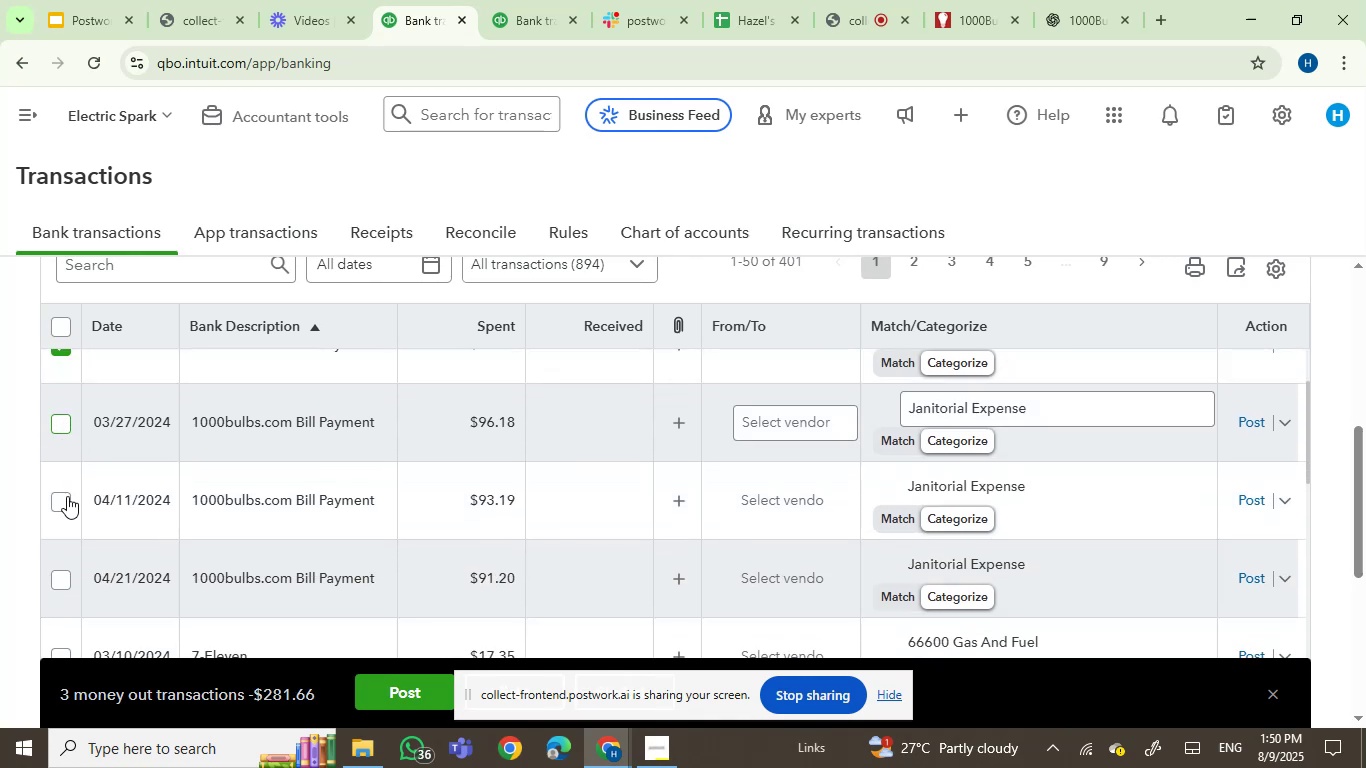 
left_click([67, 496])
 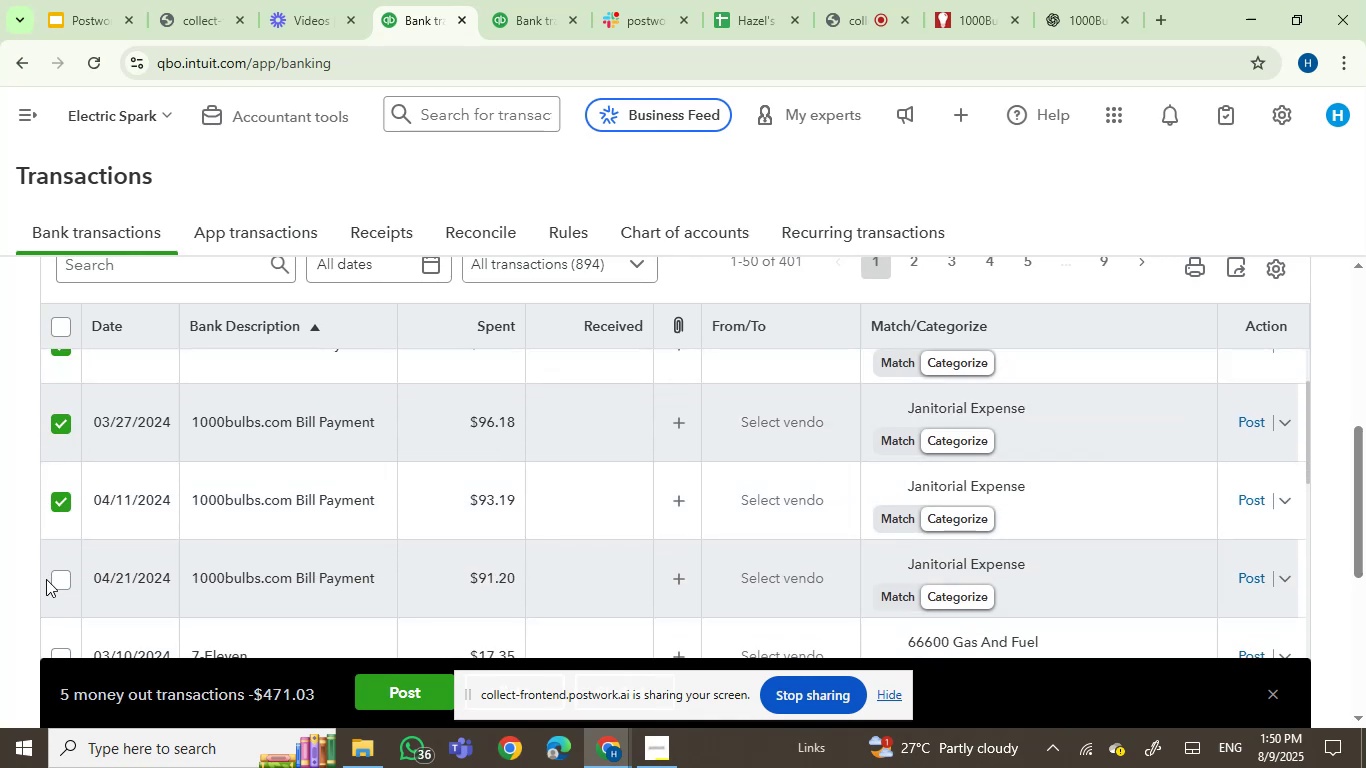 
left_click([57, 577])
 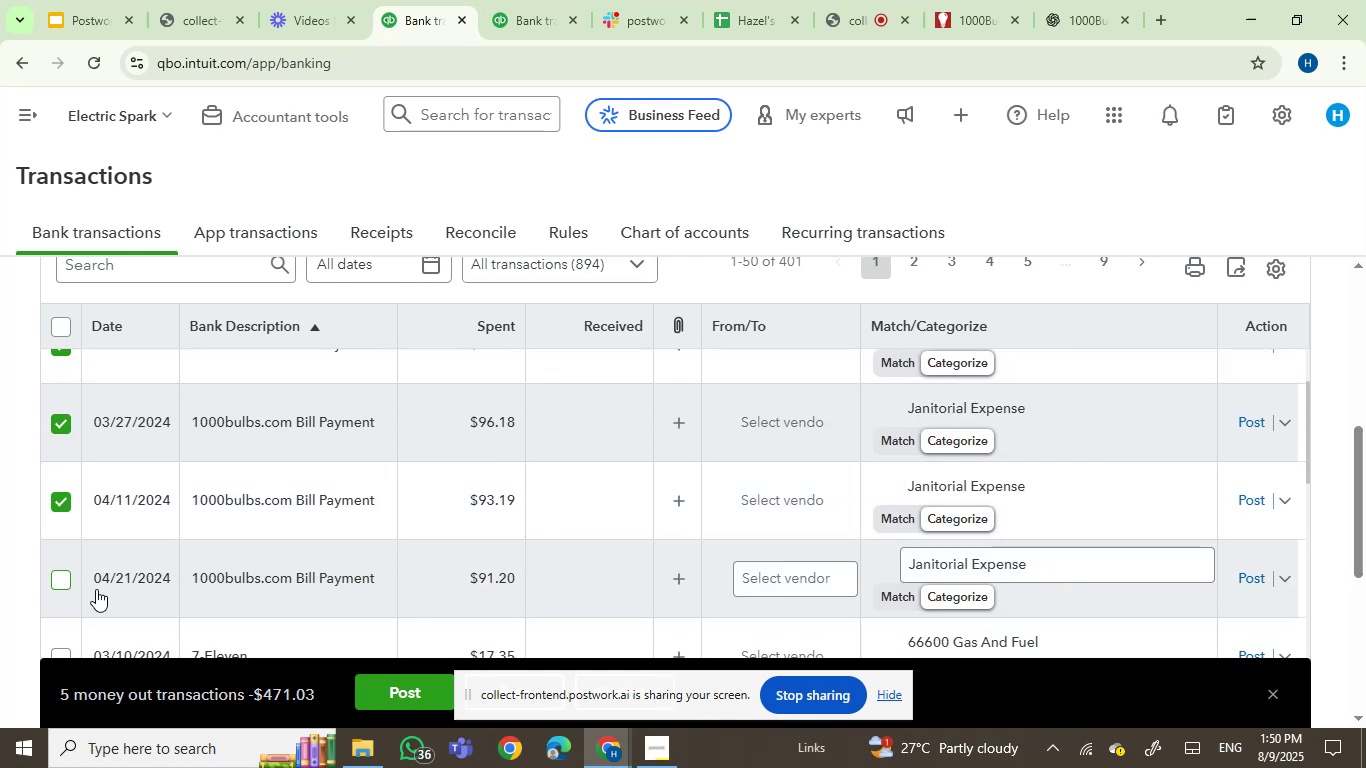 
scroll: coordinate [189, 567], scroll_direction: down, amount: 2.0
 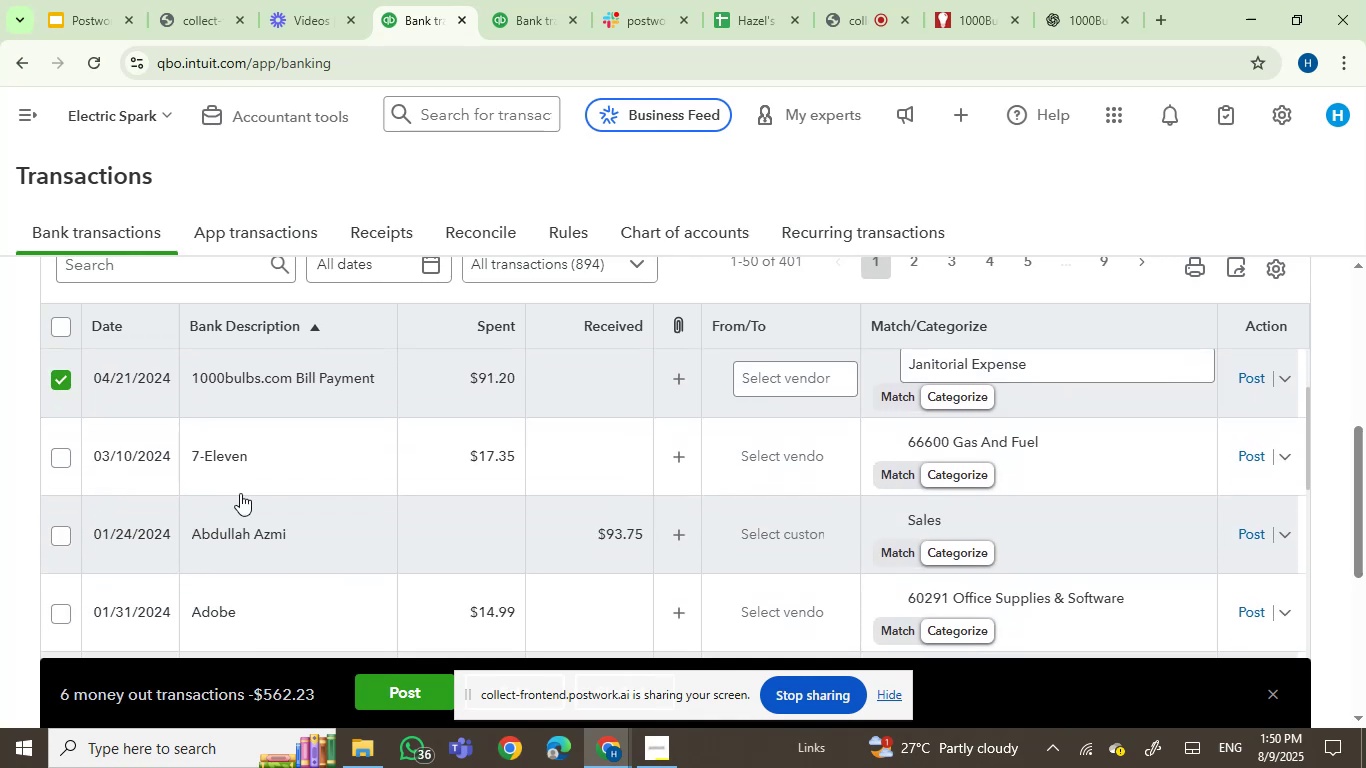 
scroll: coordinate [379, 511], scroll_direction: up, amount: 2.0
 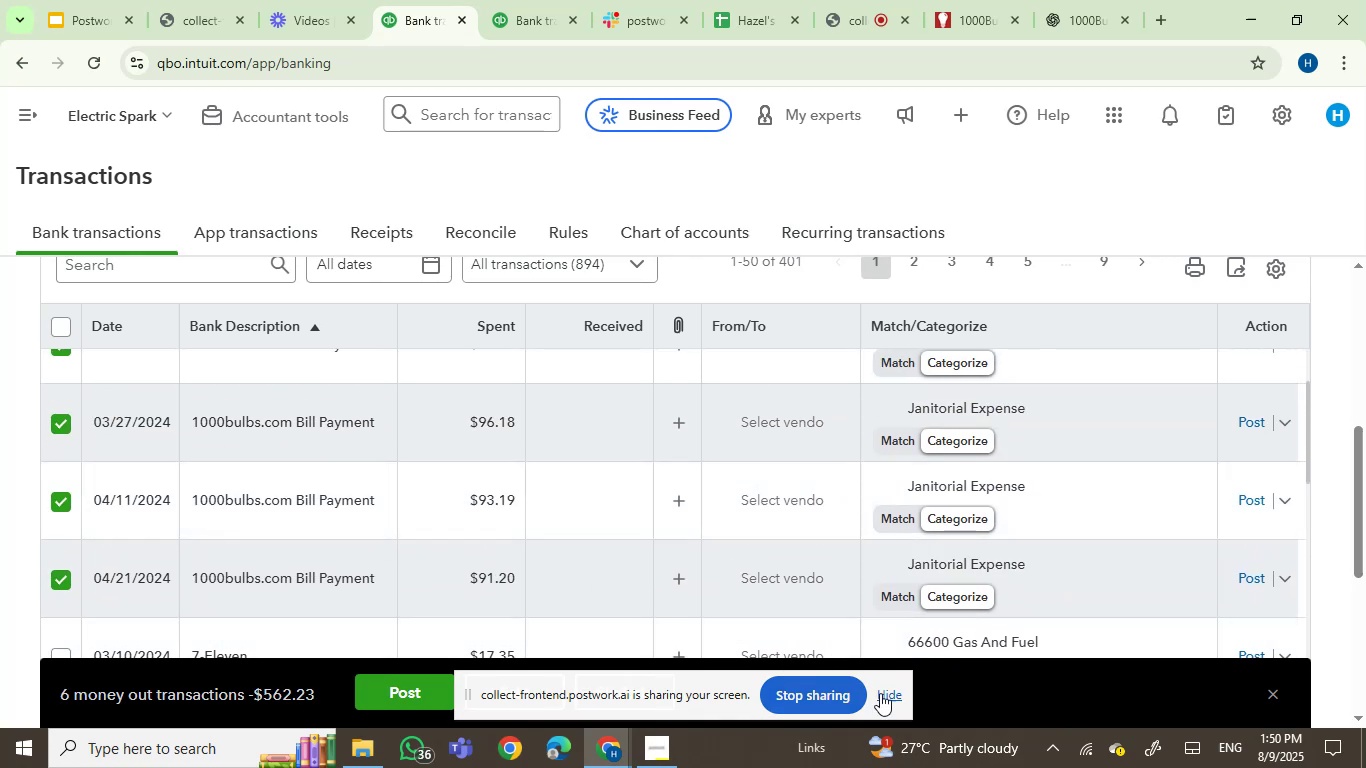 
left_click([892, 697])
 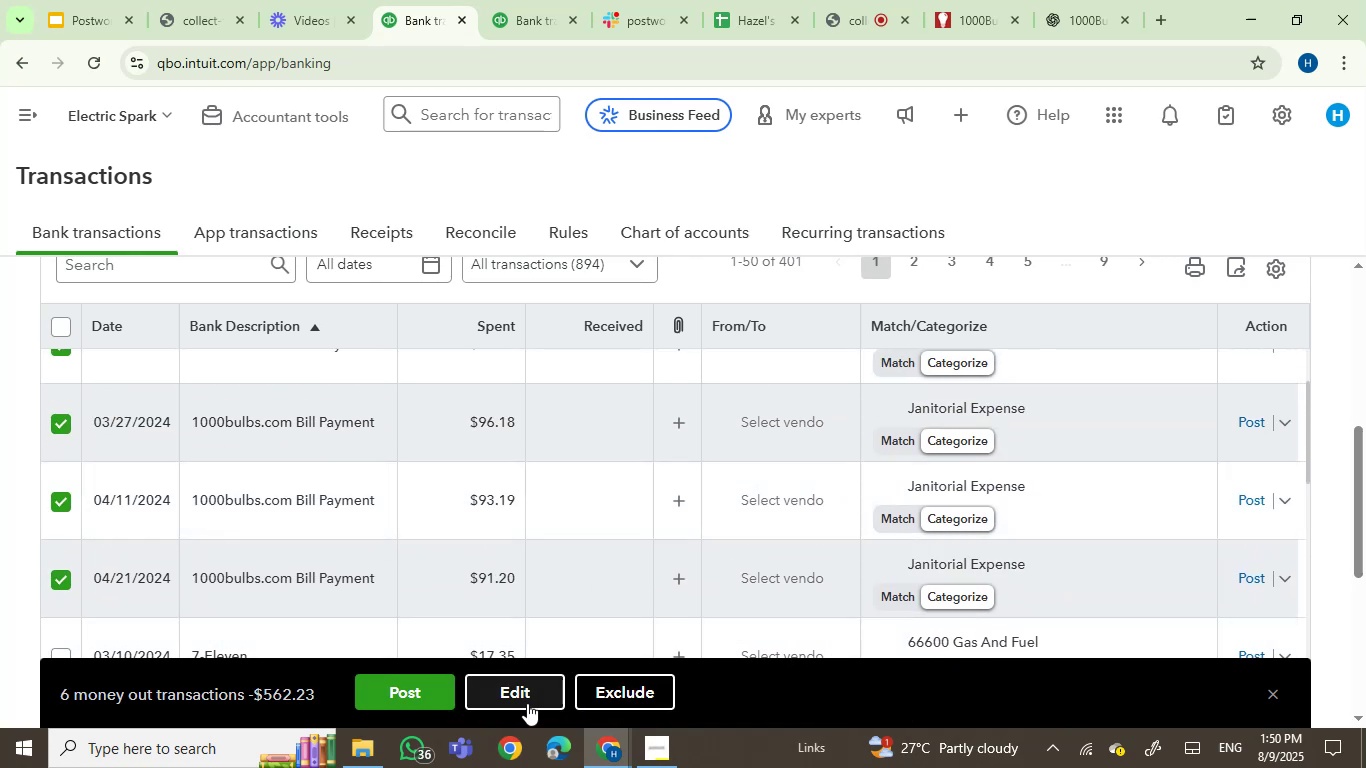 
left_click([525, 696])
 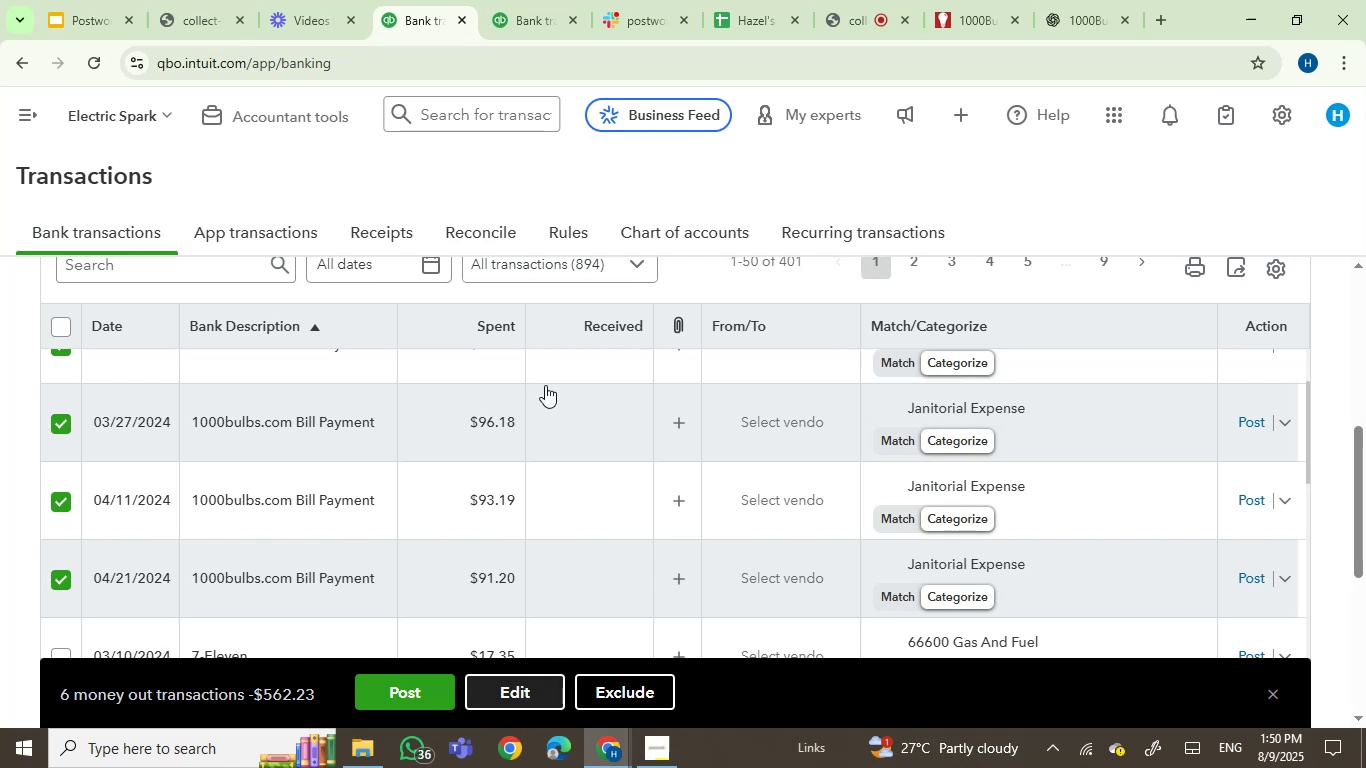 
mouse_move([568, 386])
 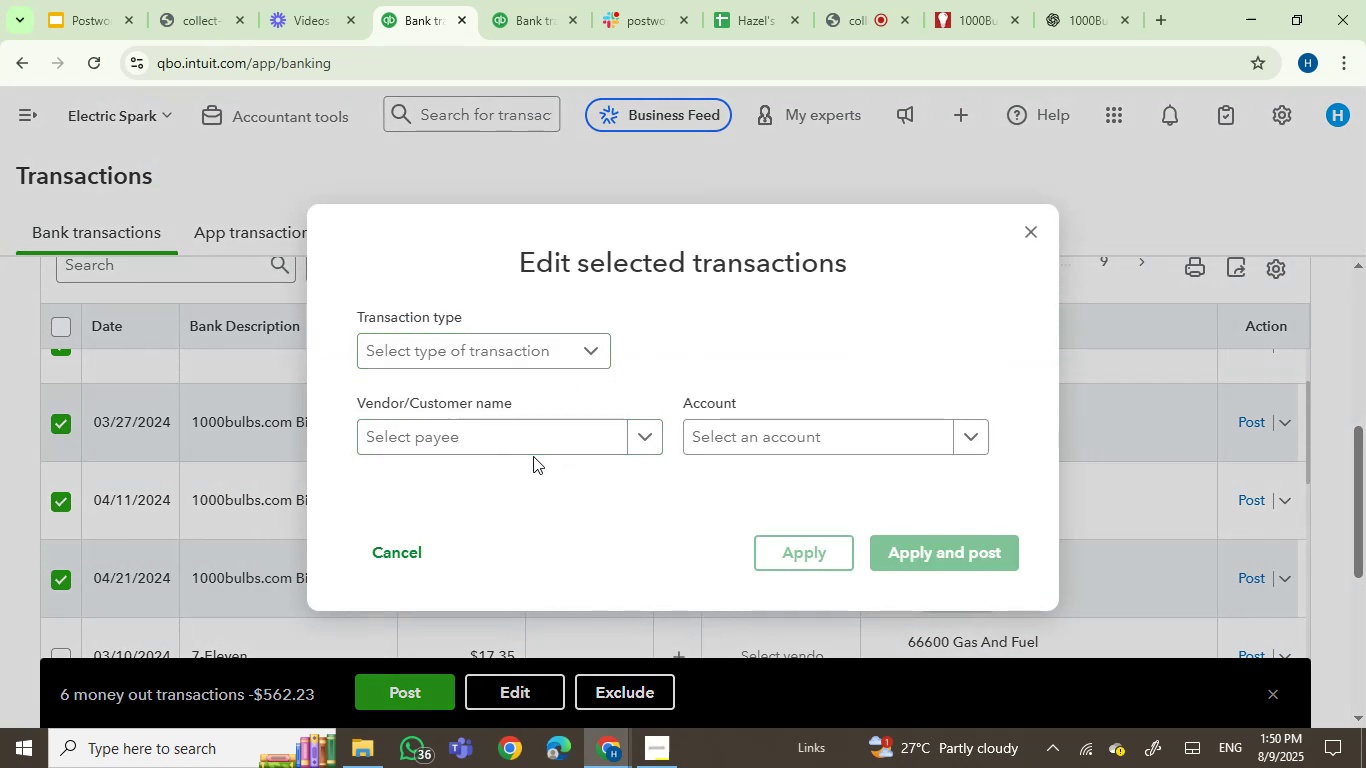 
double_click([541, 442])
 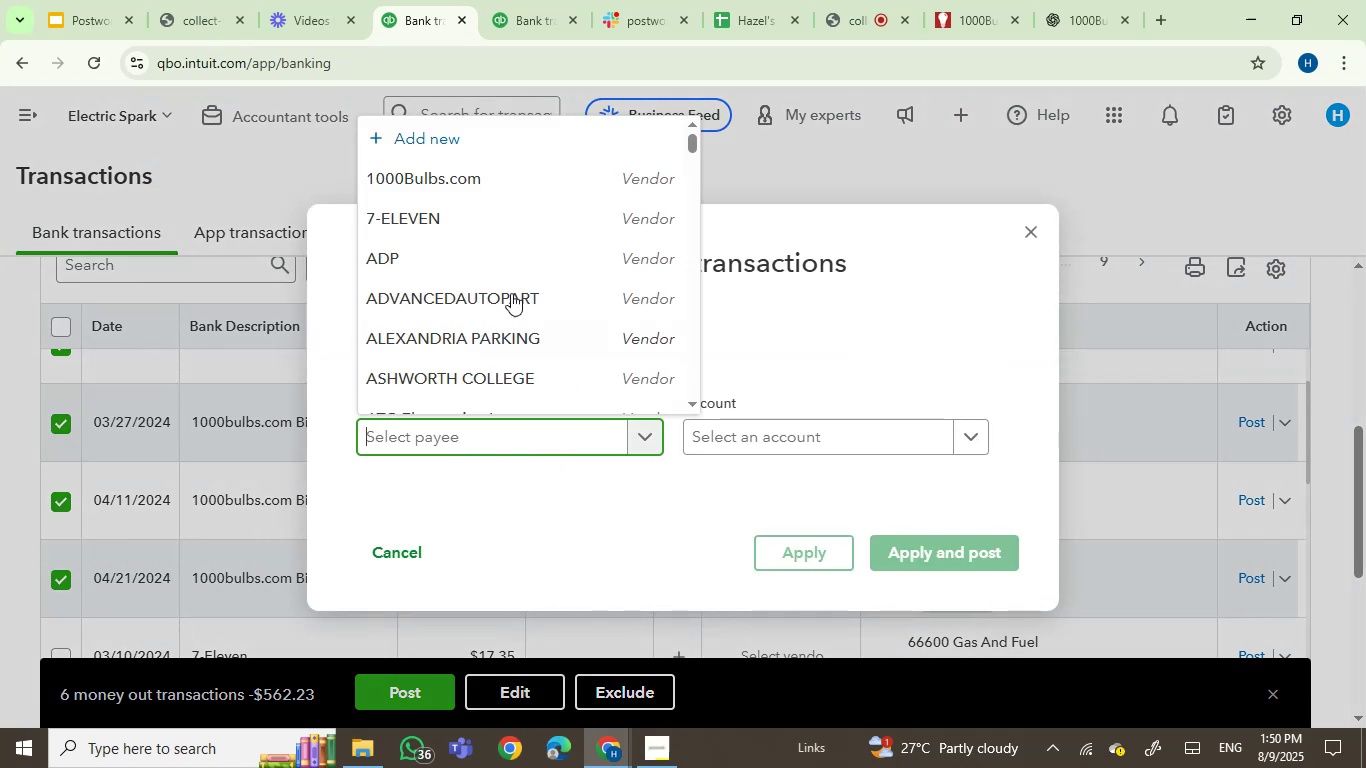 
left_click([476, 170])
 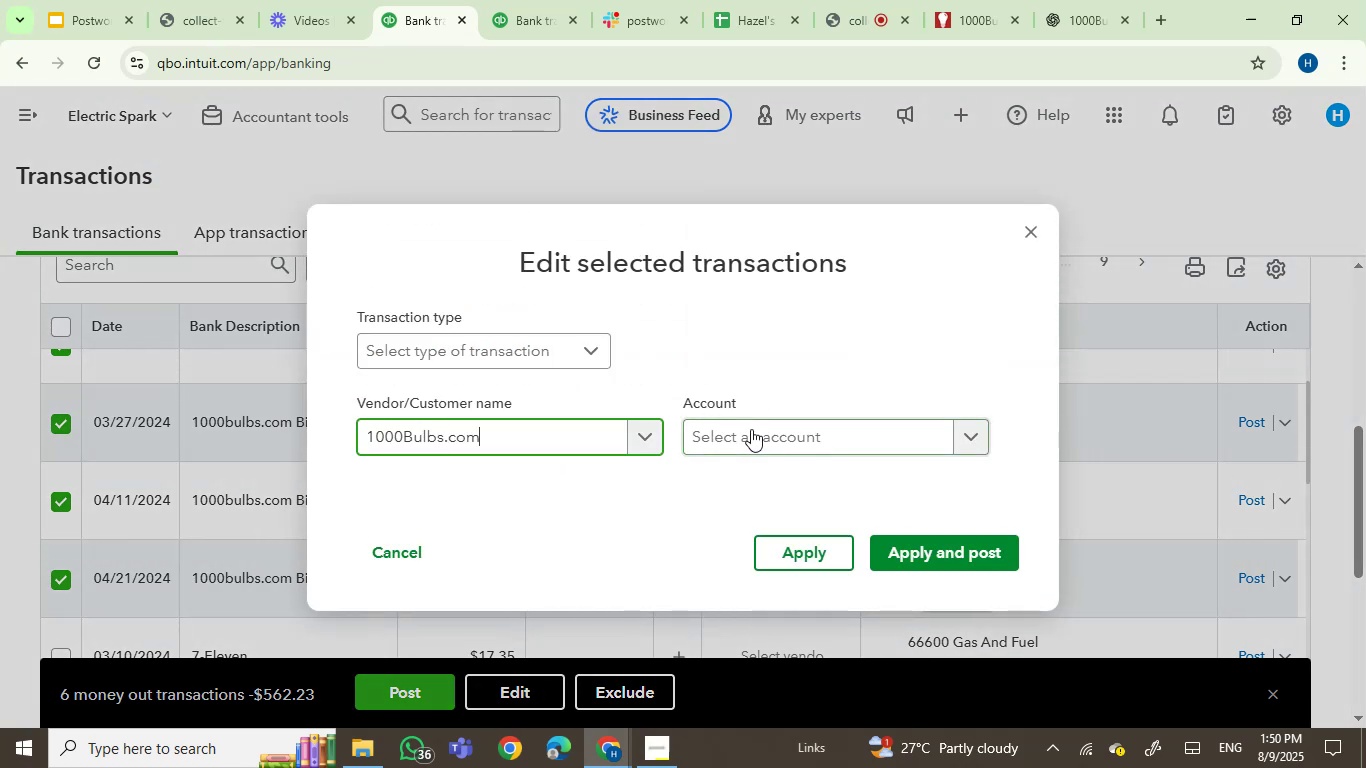 
left_click([751, 429])
 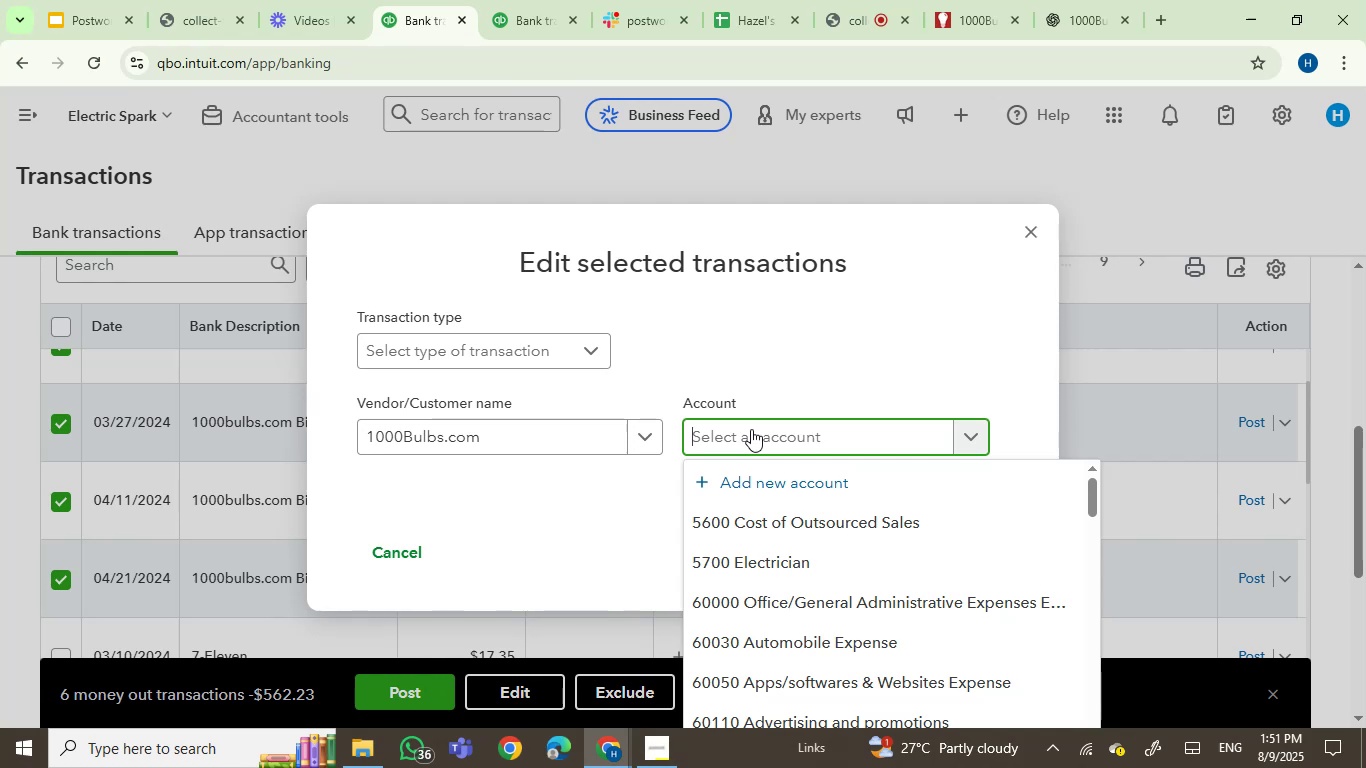 
wait(7.62)
 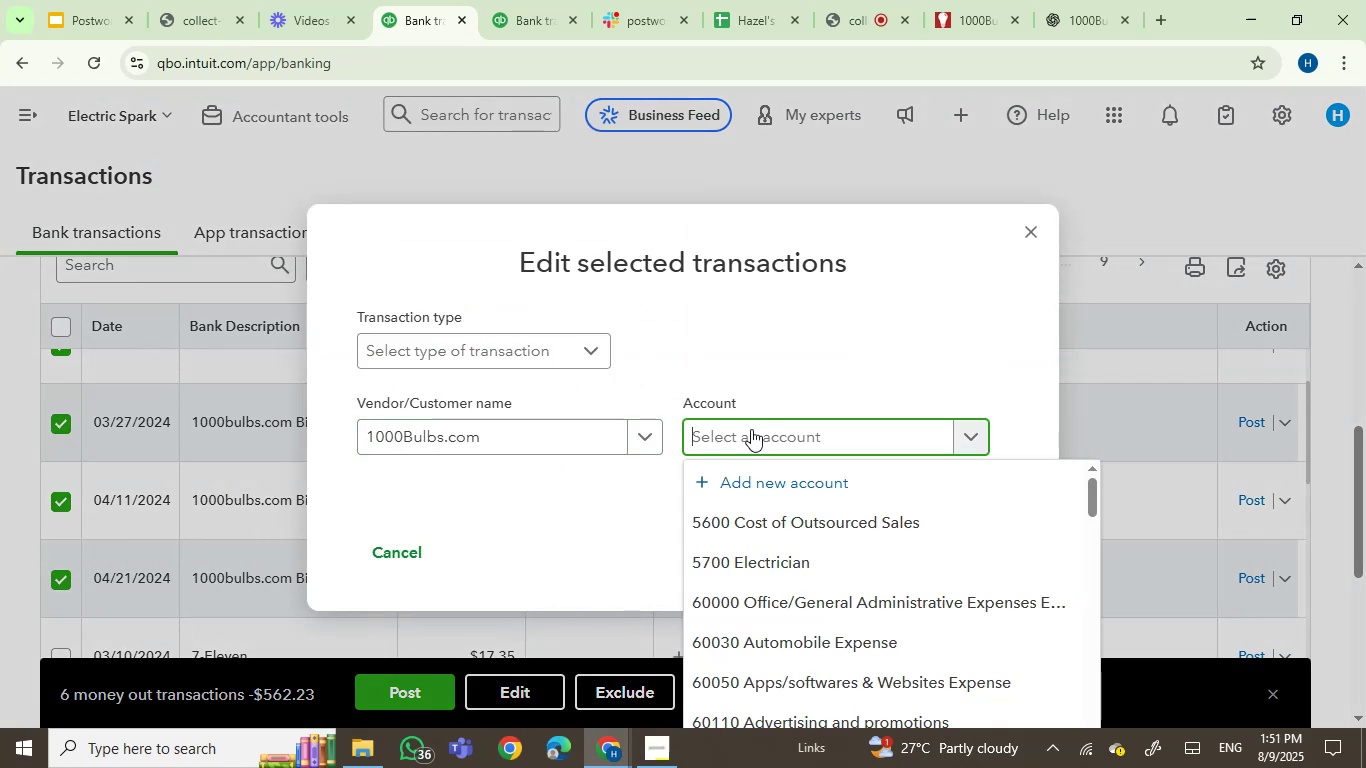 
key(C)
 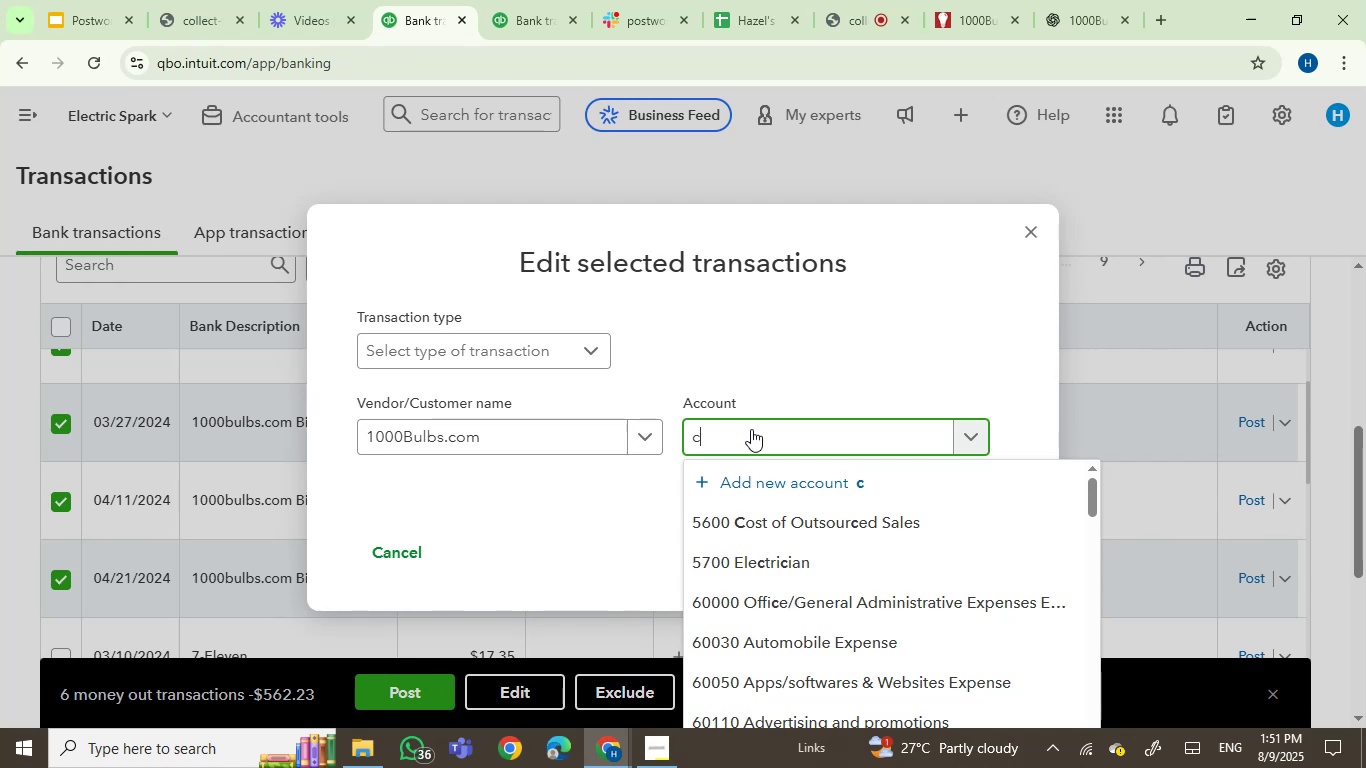 
key(Backspace)
 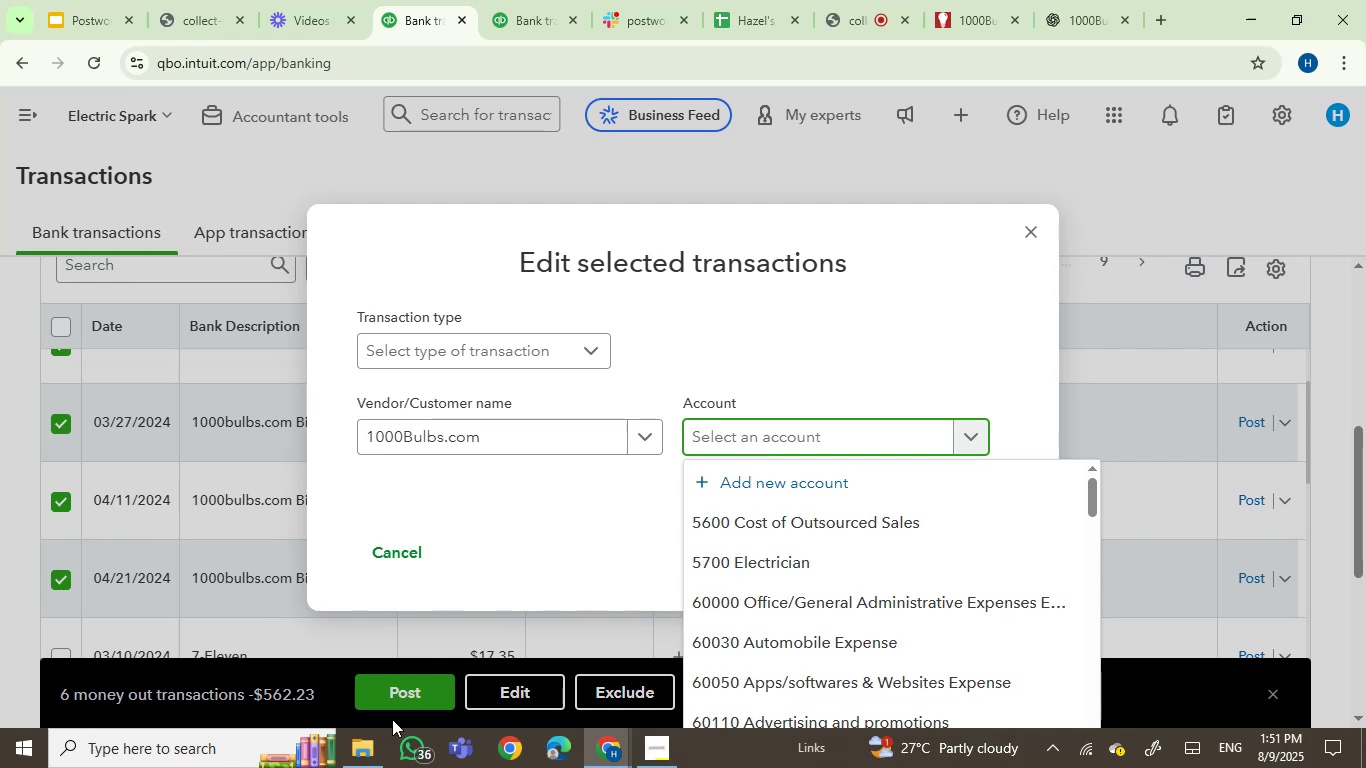 
left_click([372, 755])
 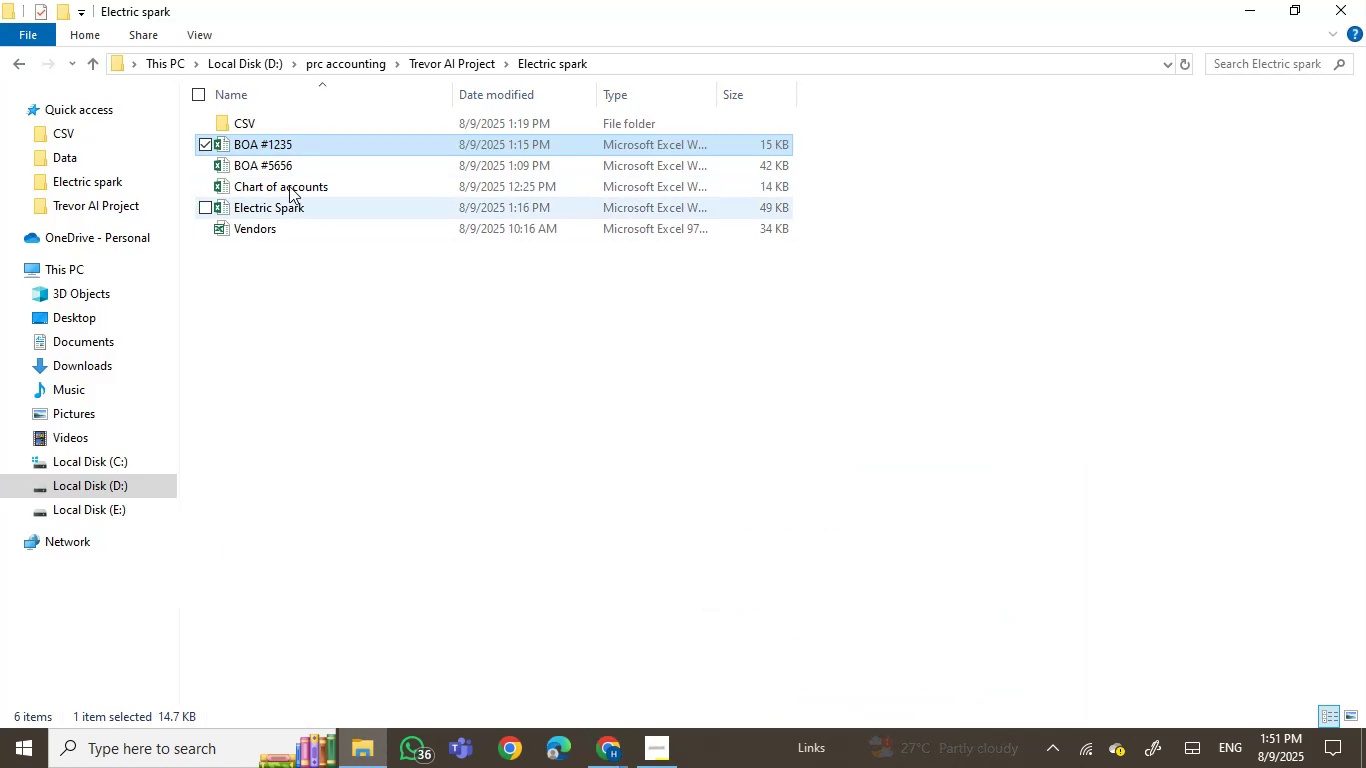 
mouse_move([310, 230])
 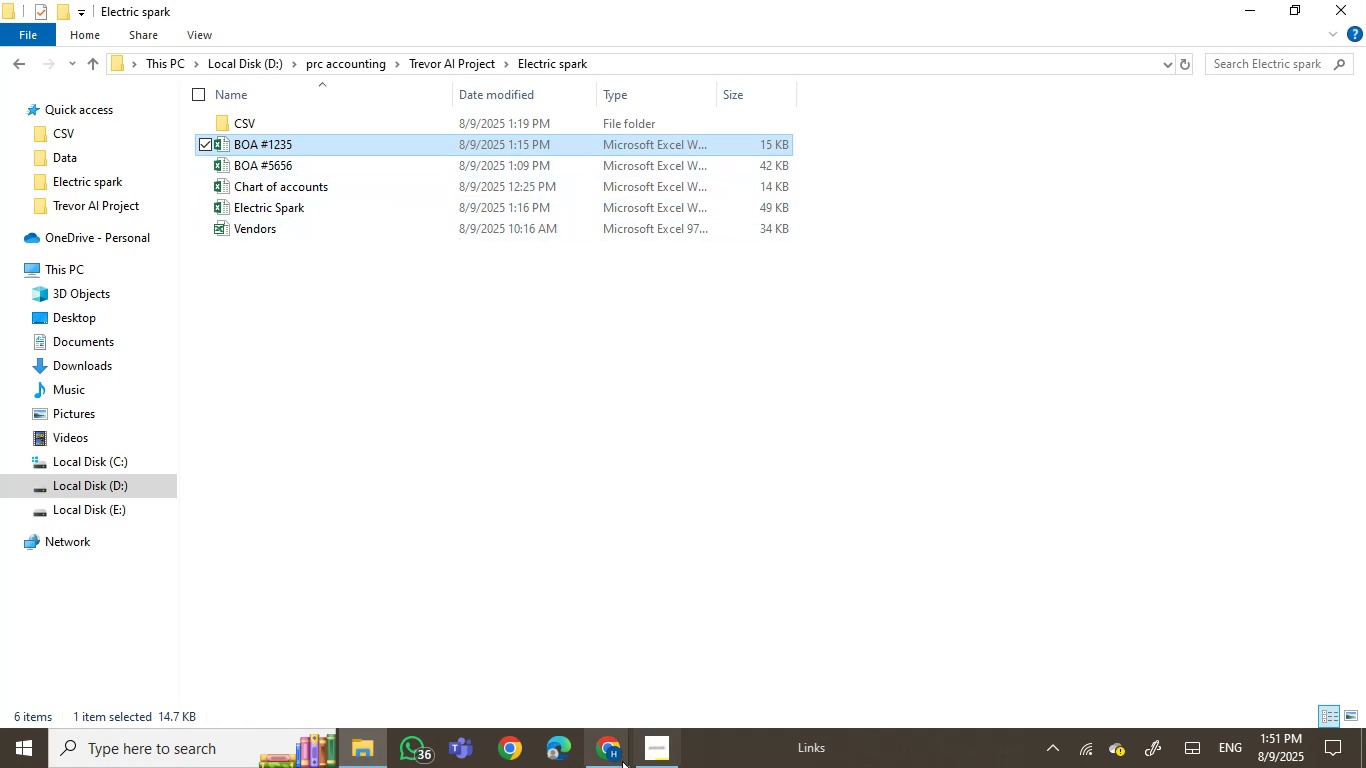 
left_click([620, 755])
 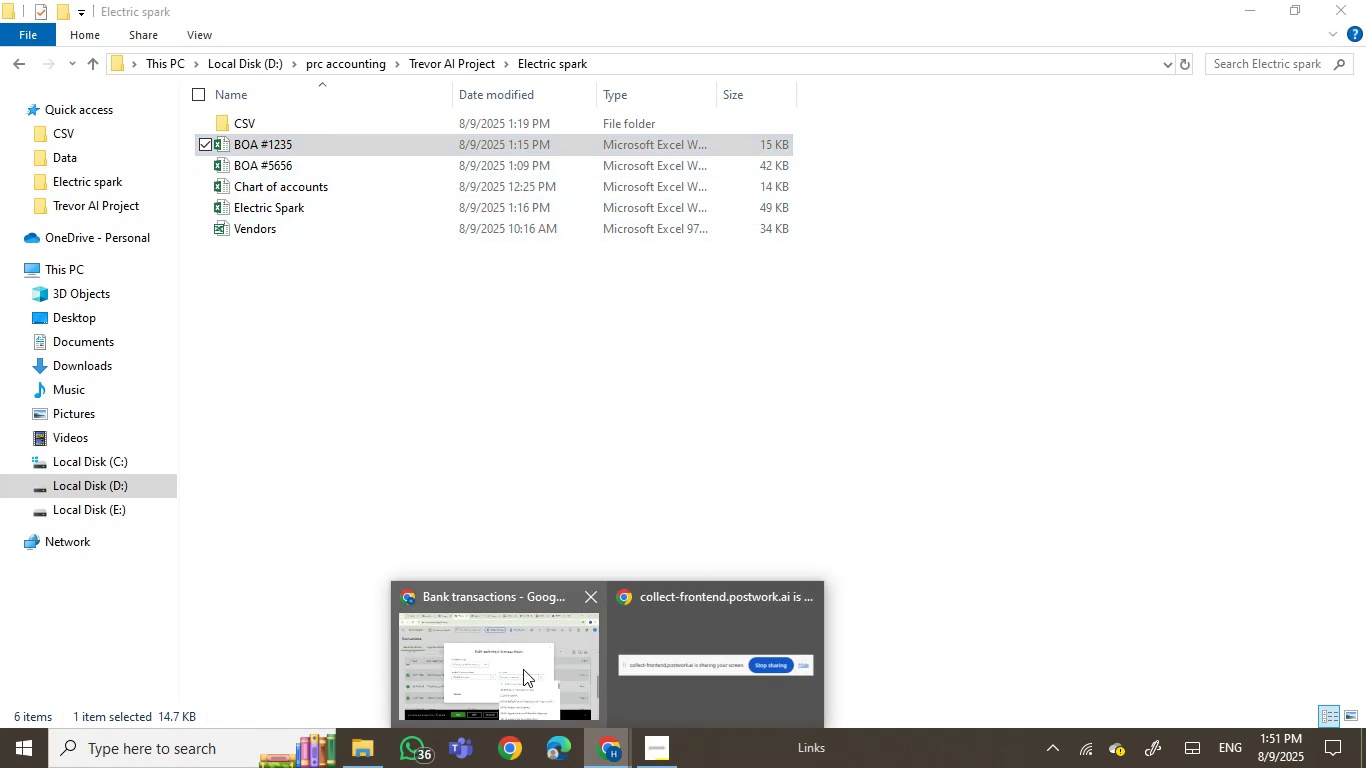 
left_click([460, 665])
 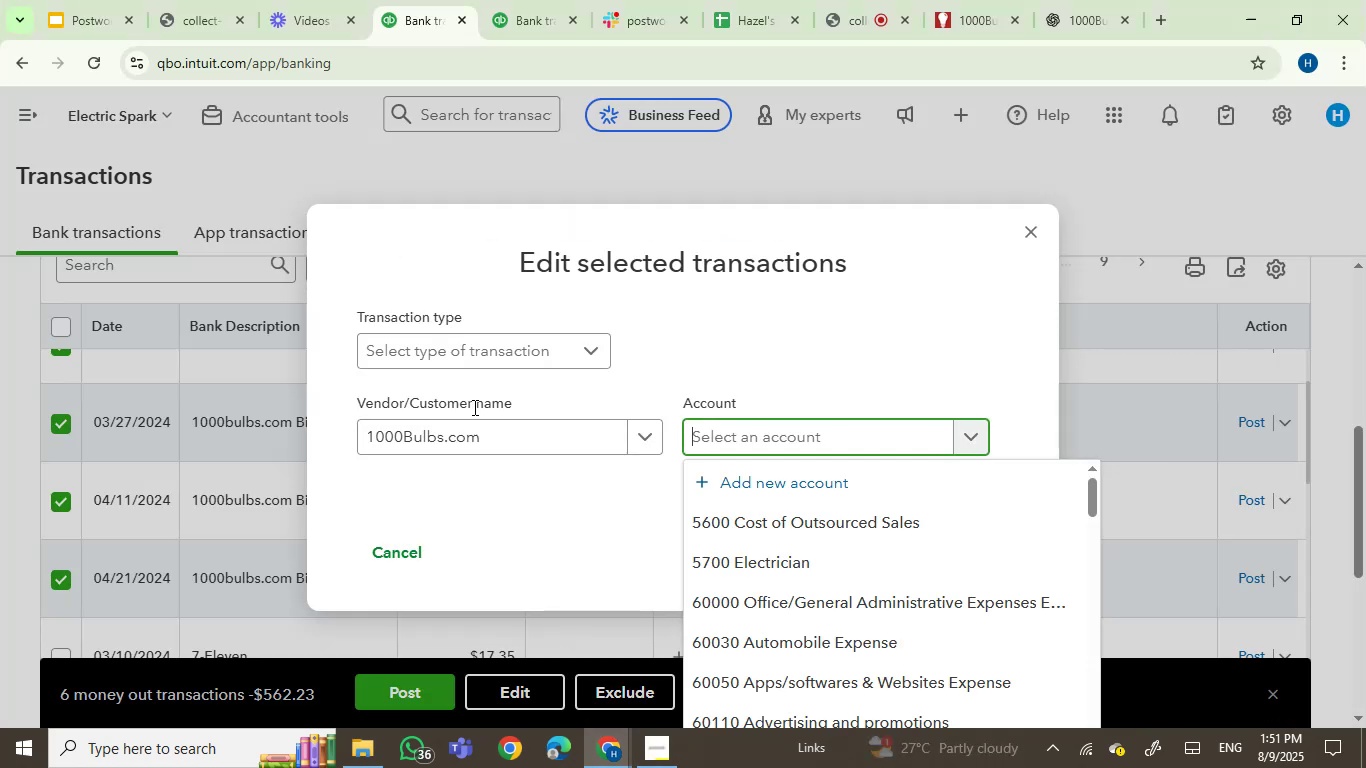 
mouse_move([662, 453])
 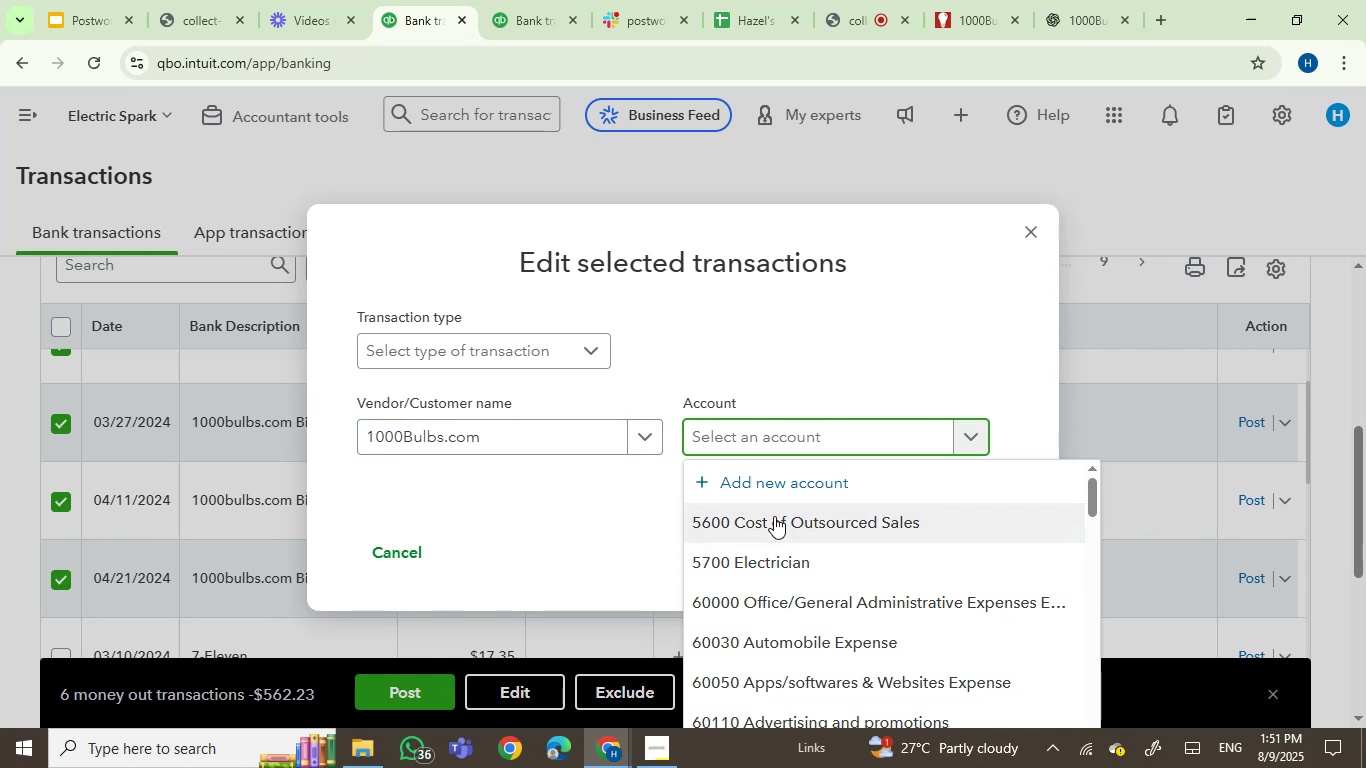 
type(cost)
 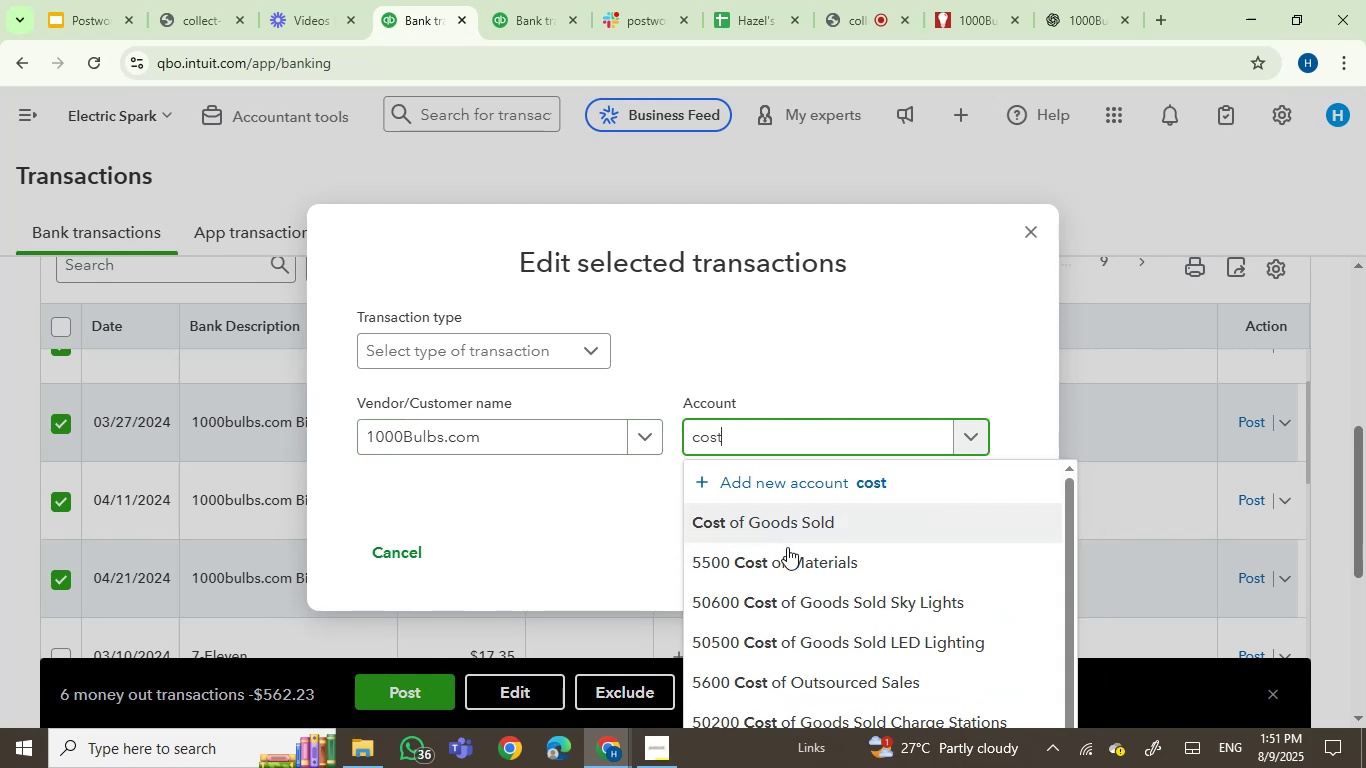 
scroll: coordinate [807, 535], scroll_direction: down, amount: 4.0
 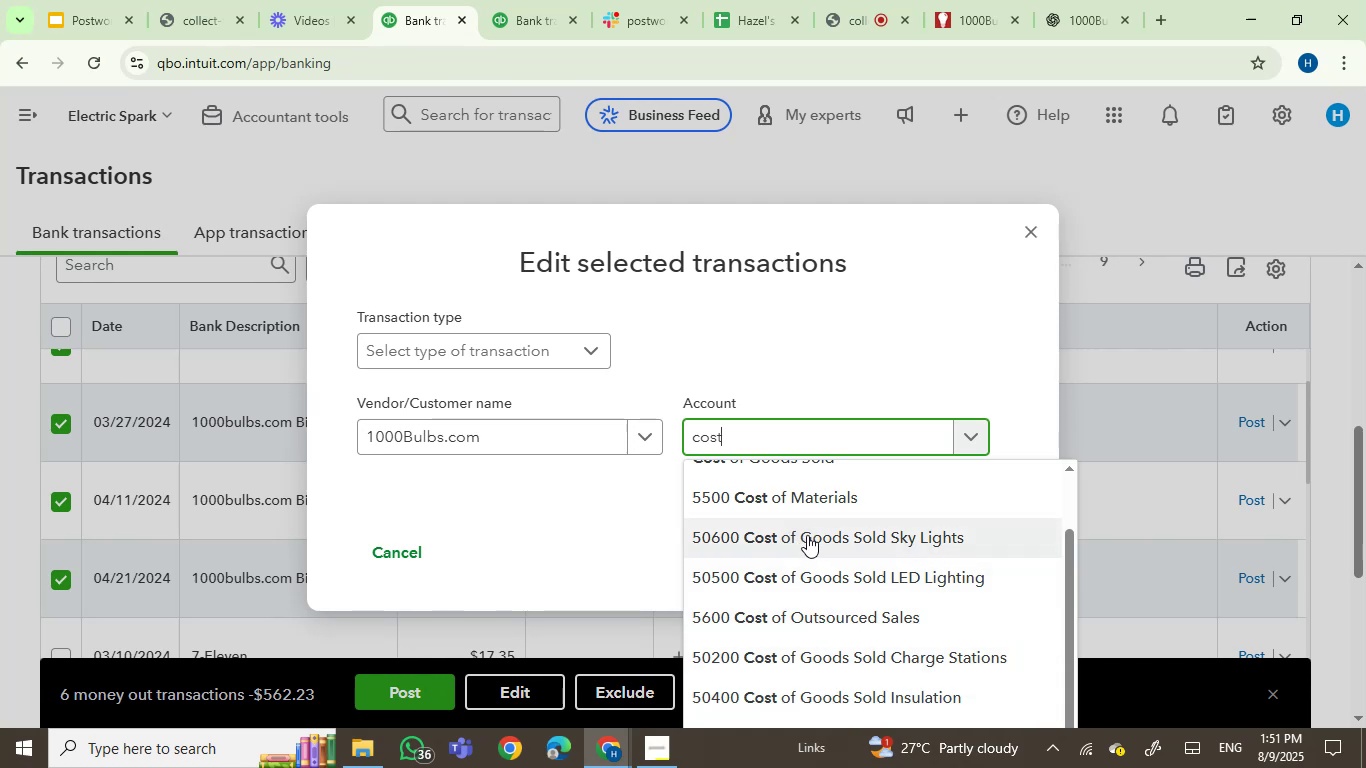 
scroll: coordinate [807, 534], scroll_direction: up, amount: 1.0
 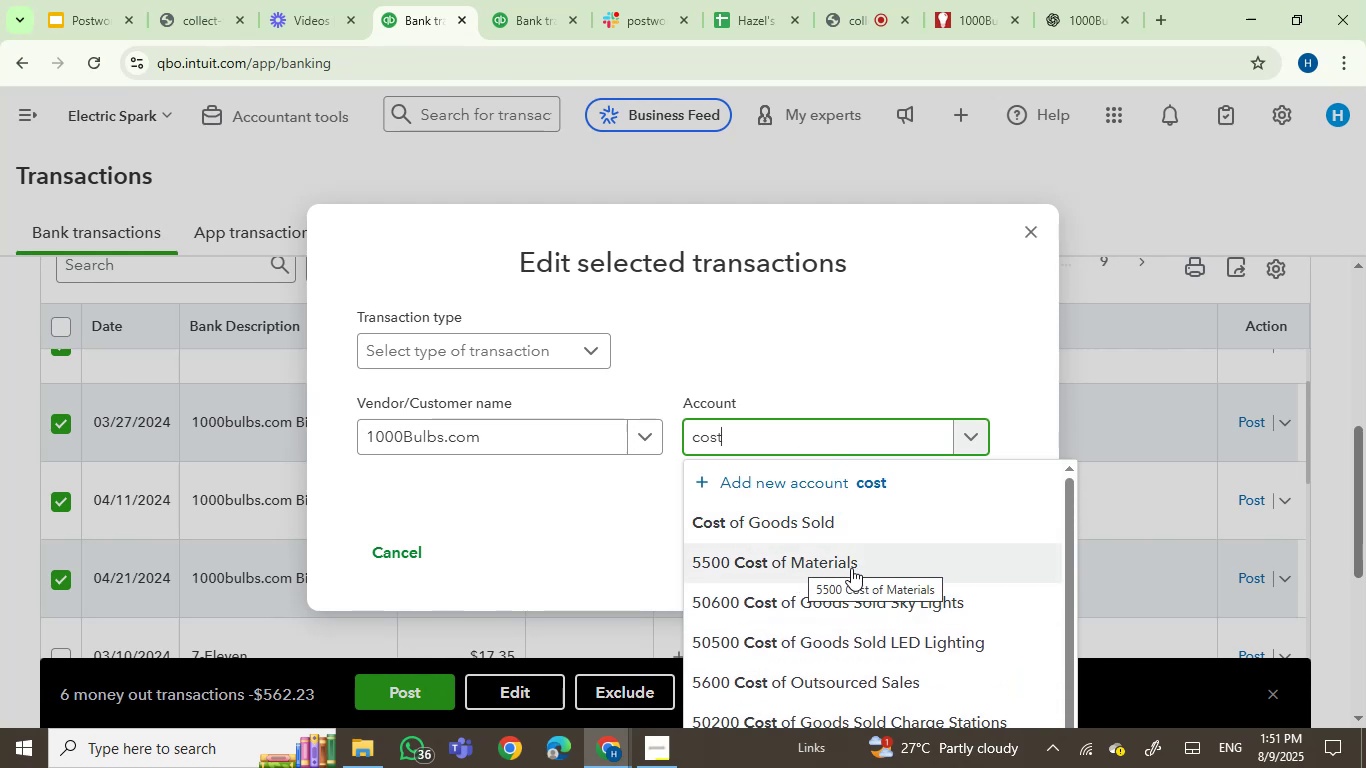 
scroll: coordinate [951, 659], scroll_direction: down, amount: 4.0
 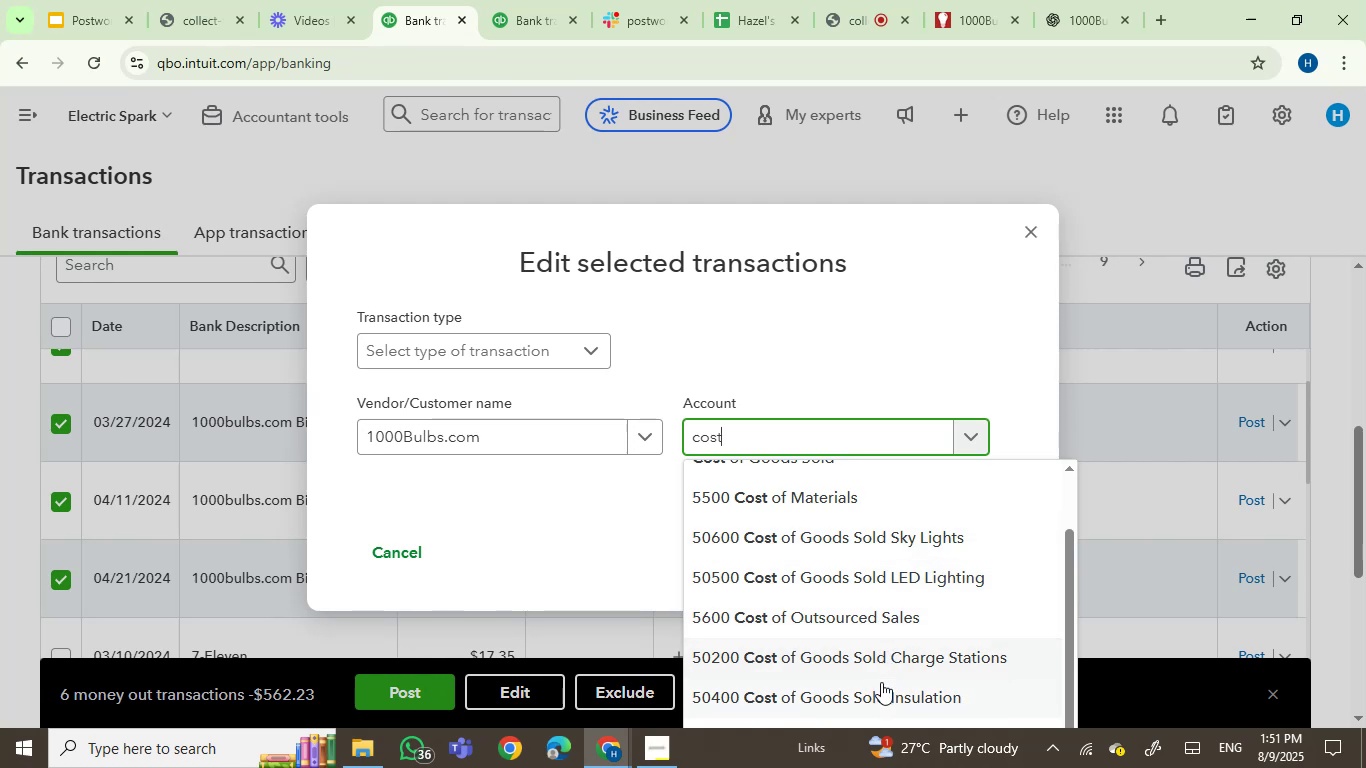 
scroll: coordinate [844, 665], scroll_direction: up, amount: 1.0
 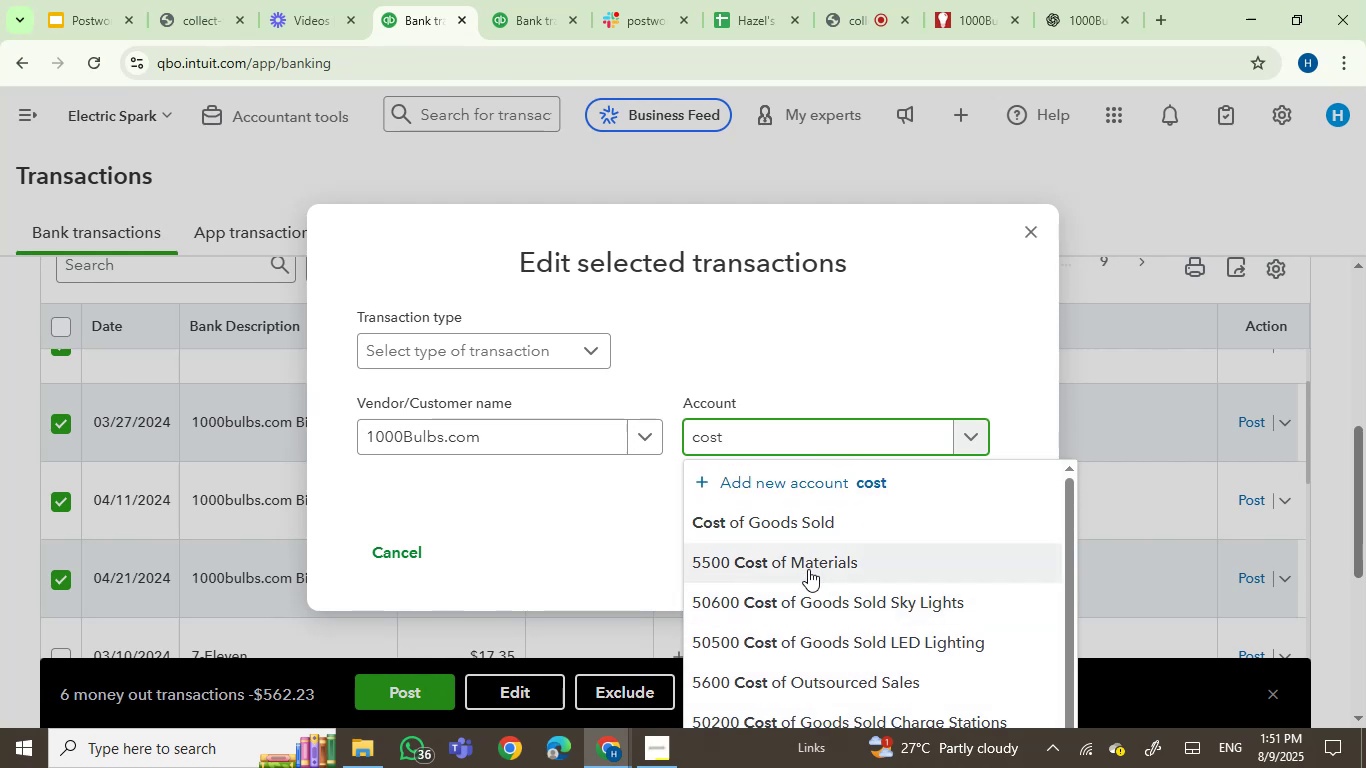 
left_click([811, 564])
 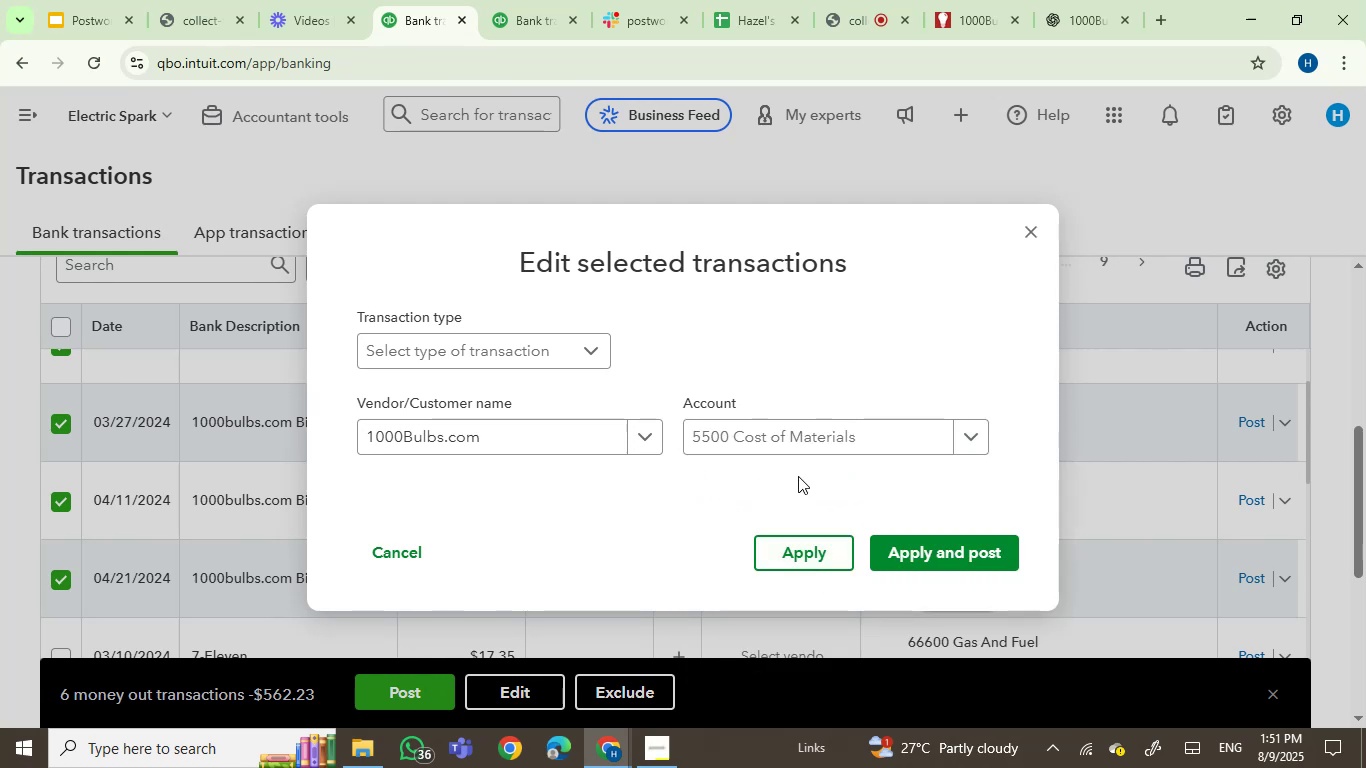 
left_click([820, 430])
 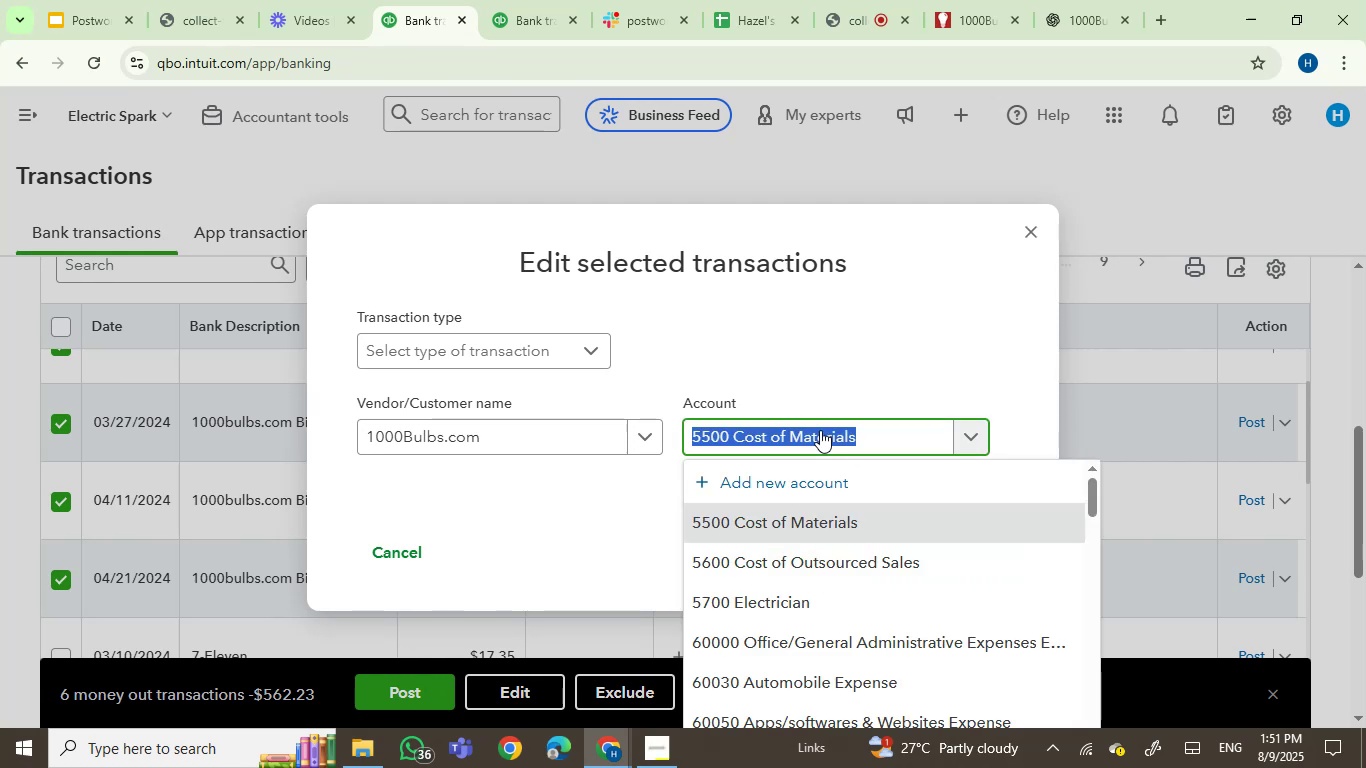 
type(suppl)
 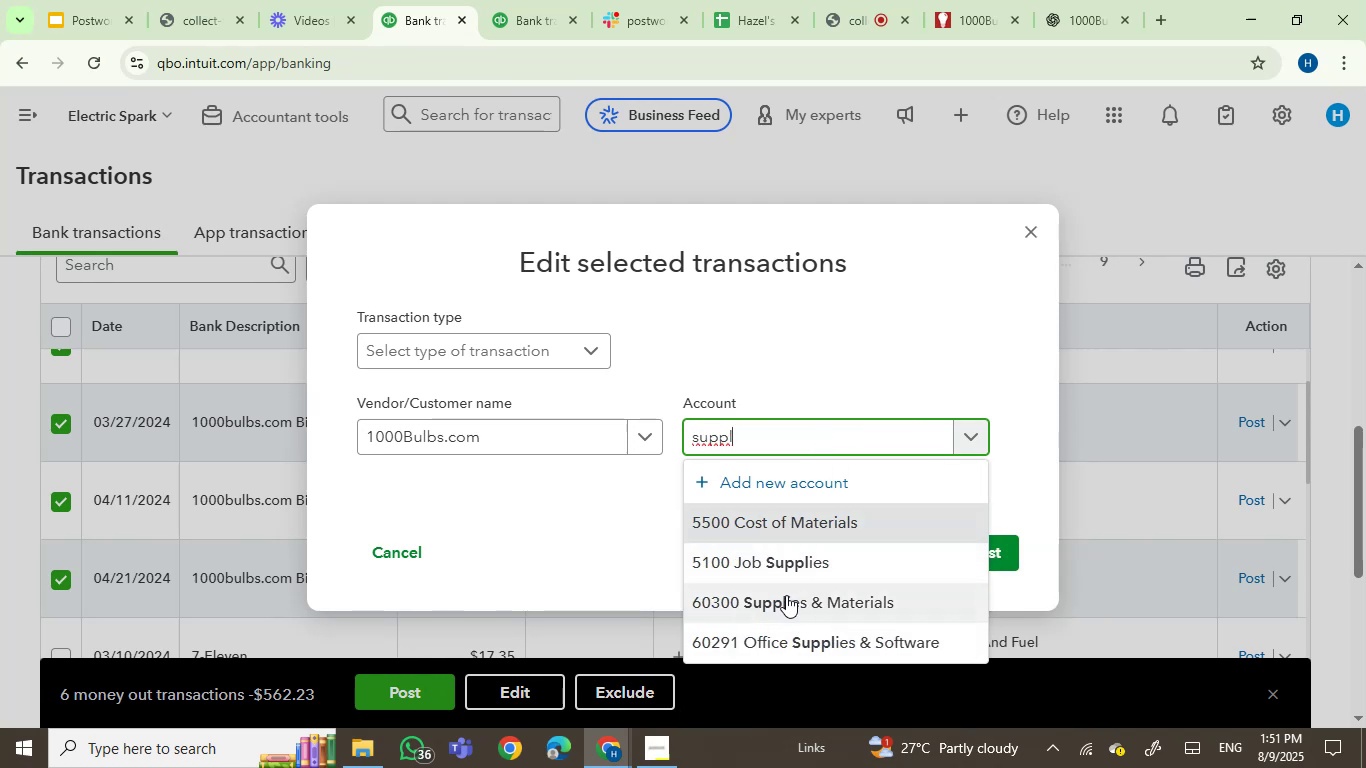 
wait(6.01)
 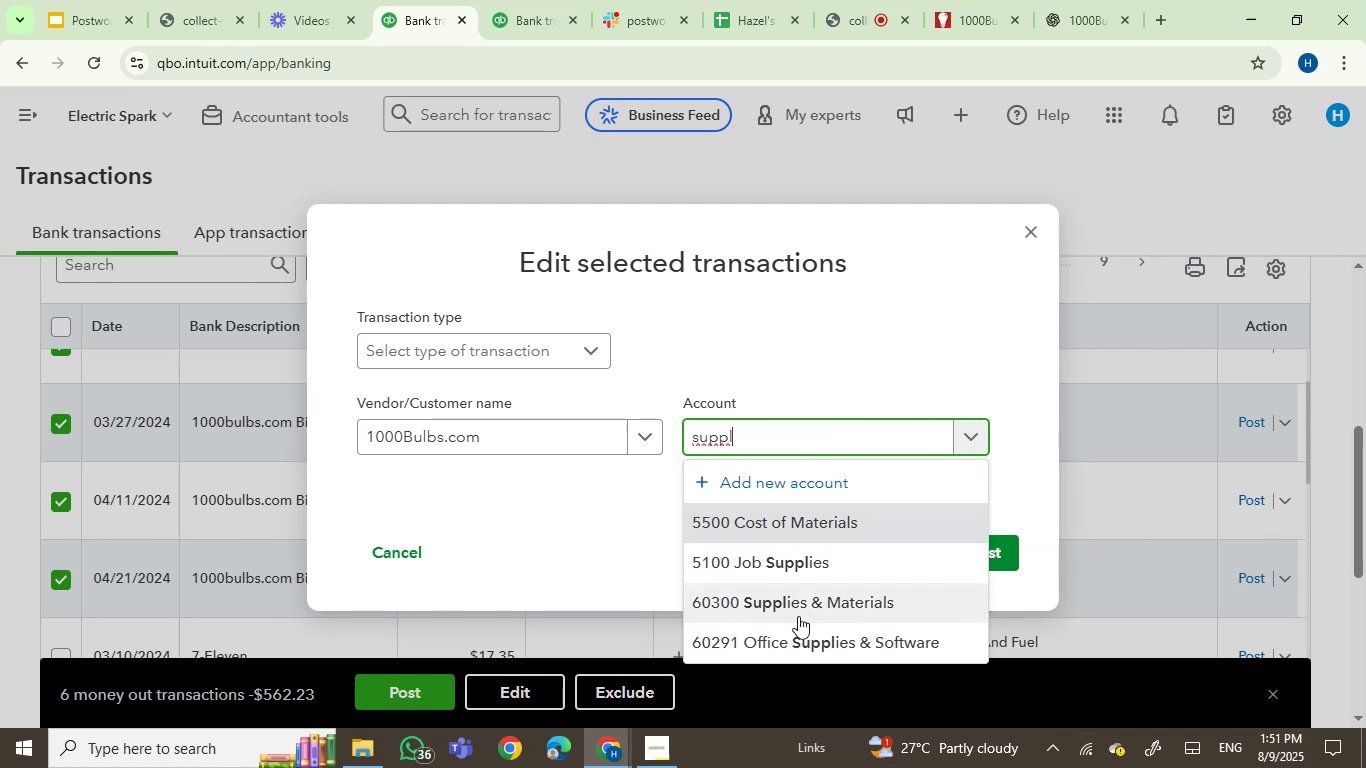 
left_click([785, 605])
 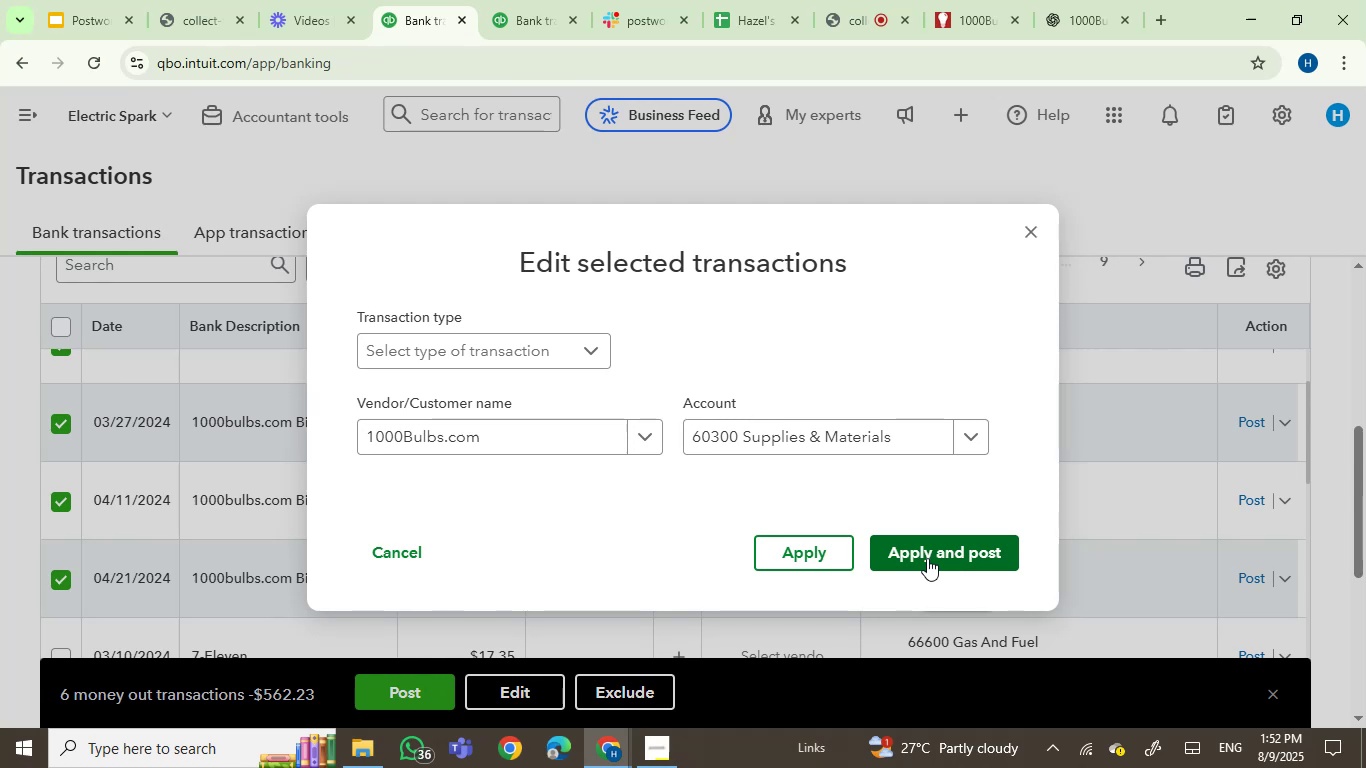 
left_click([930, 557])
 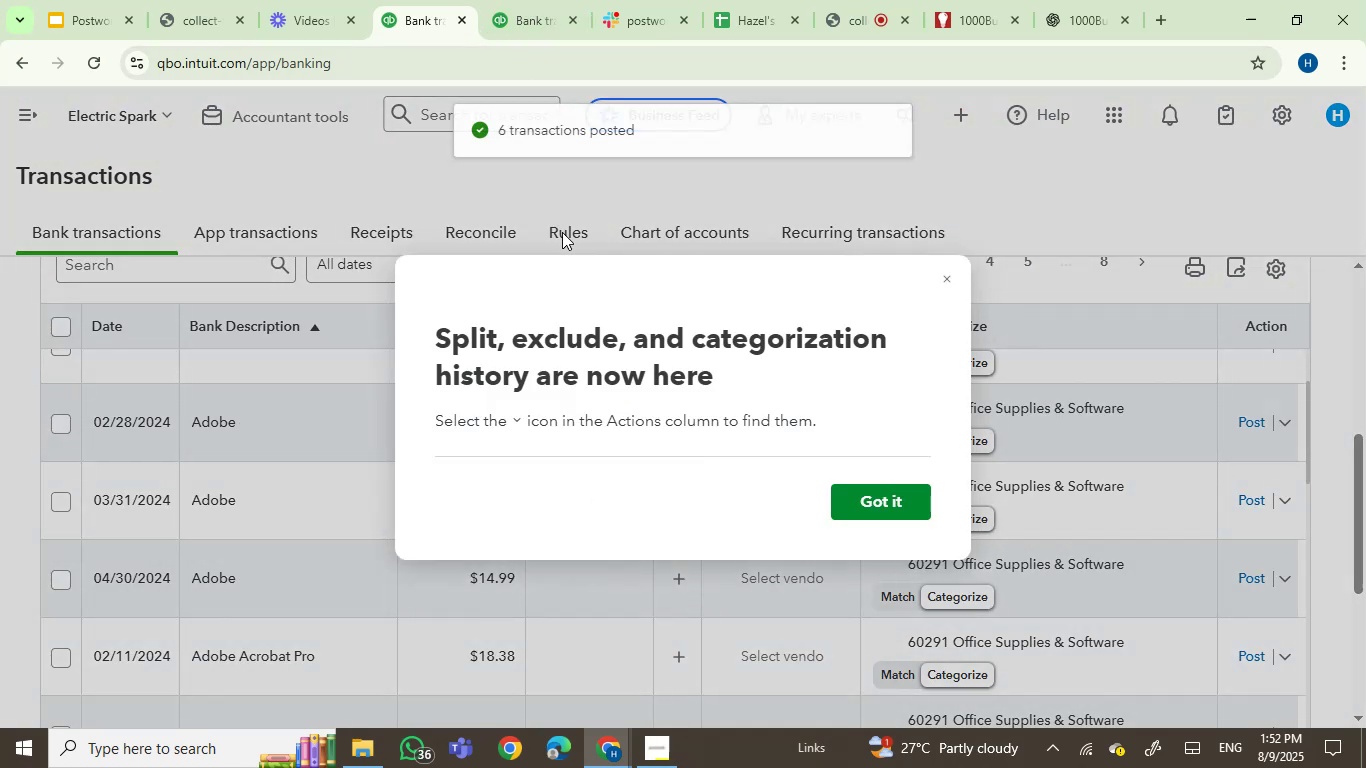 
wait(6.86)
 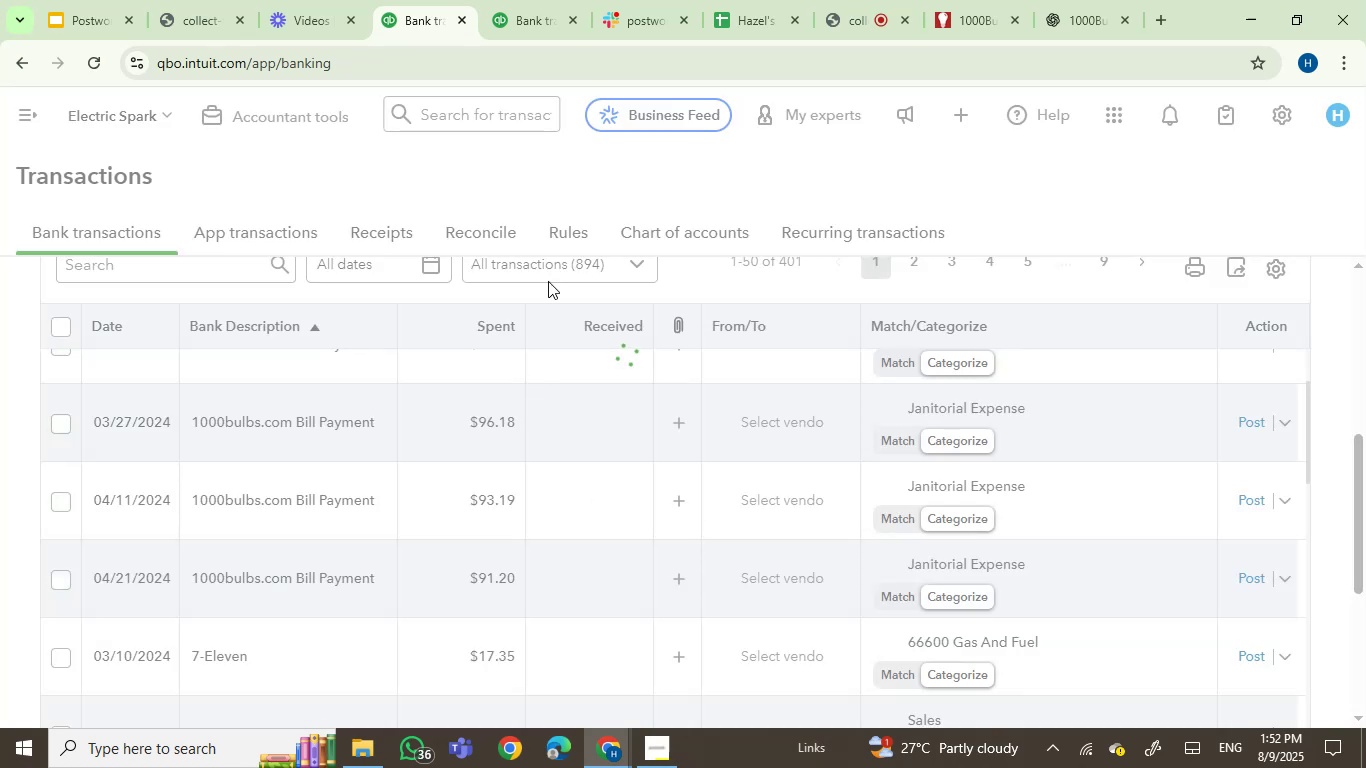 
left_click([888, 604])
 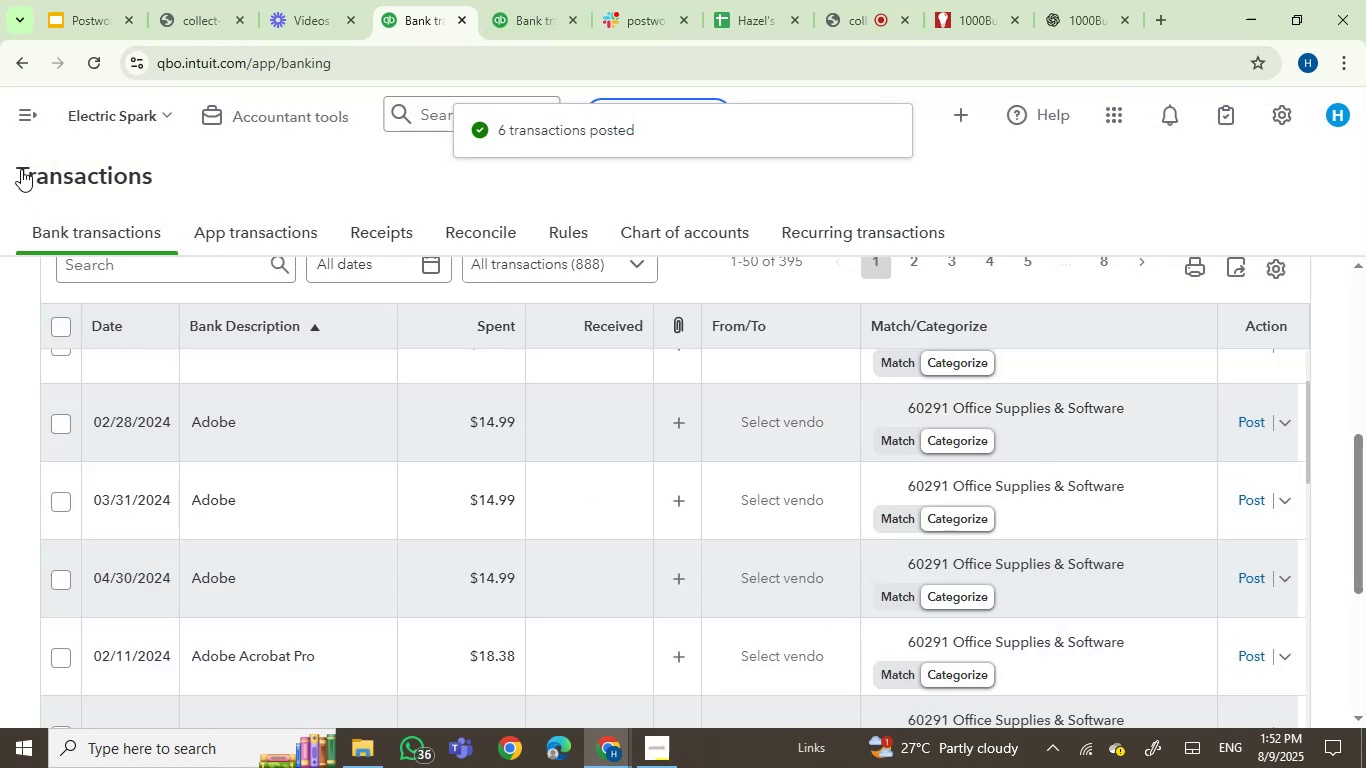 
left_click([23, 112])
 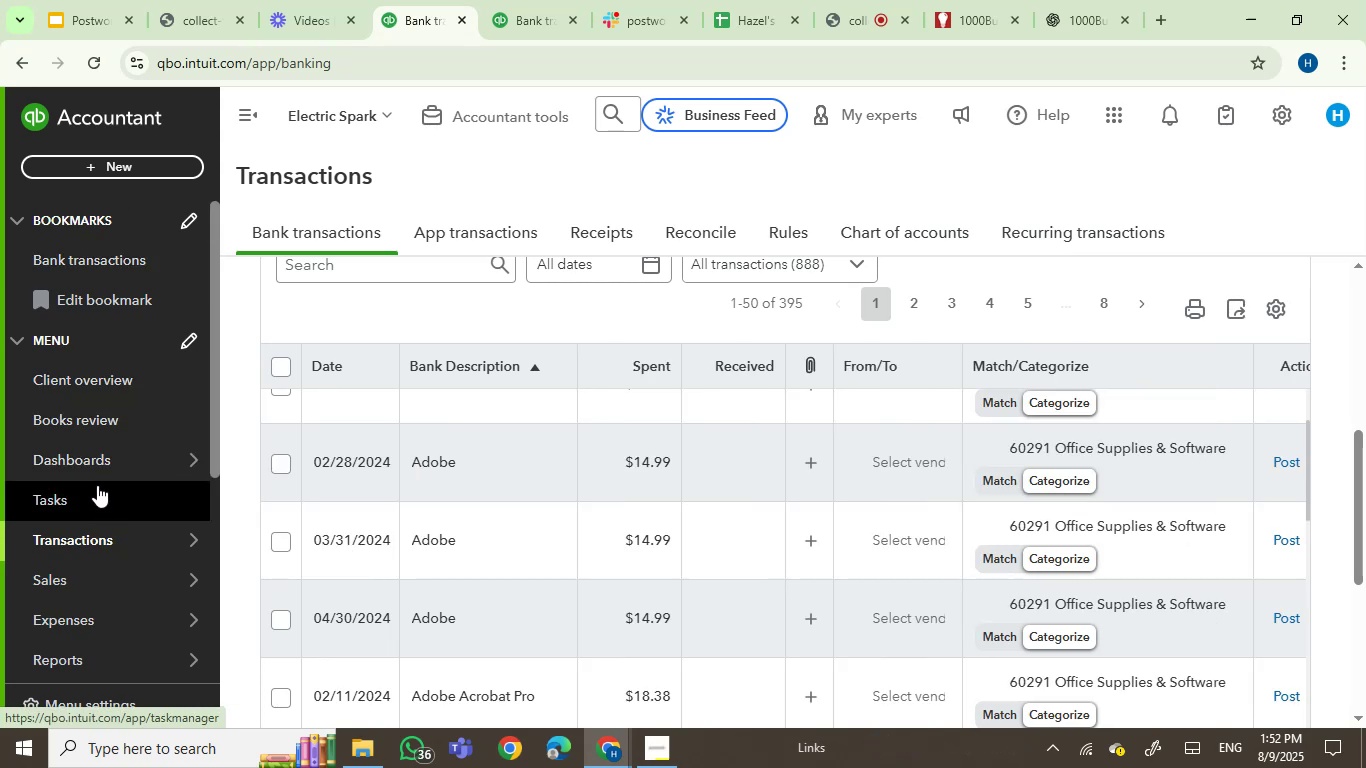 
wait(9.51)
 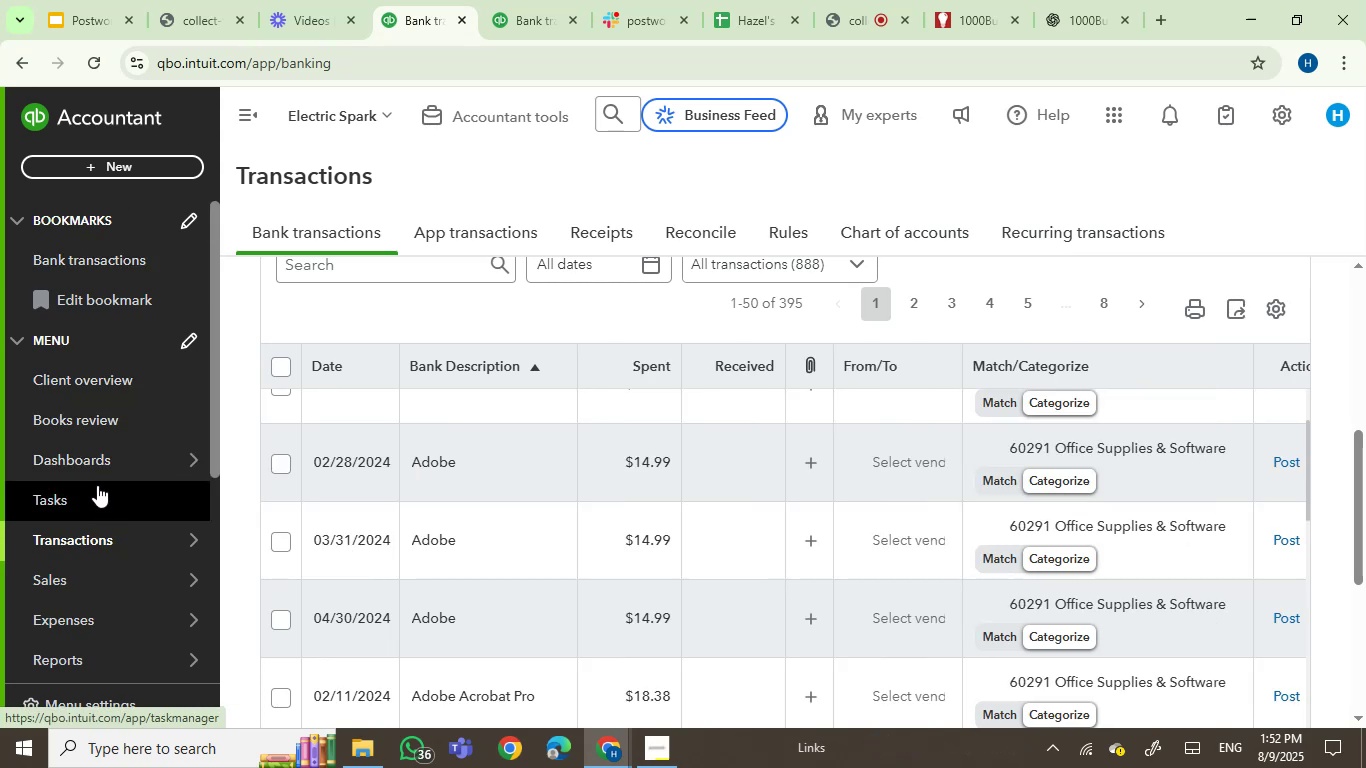 
scroll: coordinate [43, 478], scroll_direction: down, amount: 1.0
 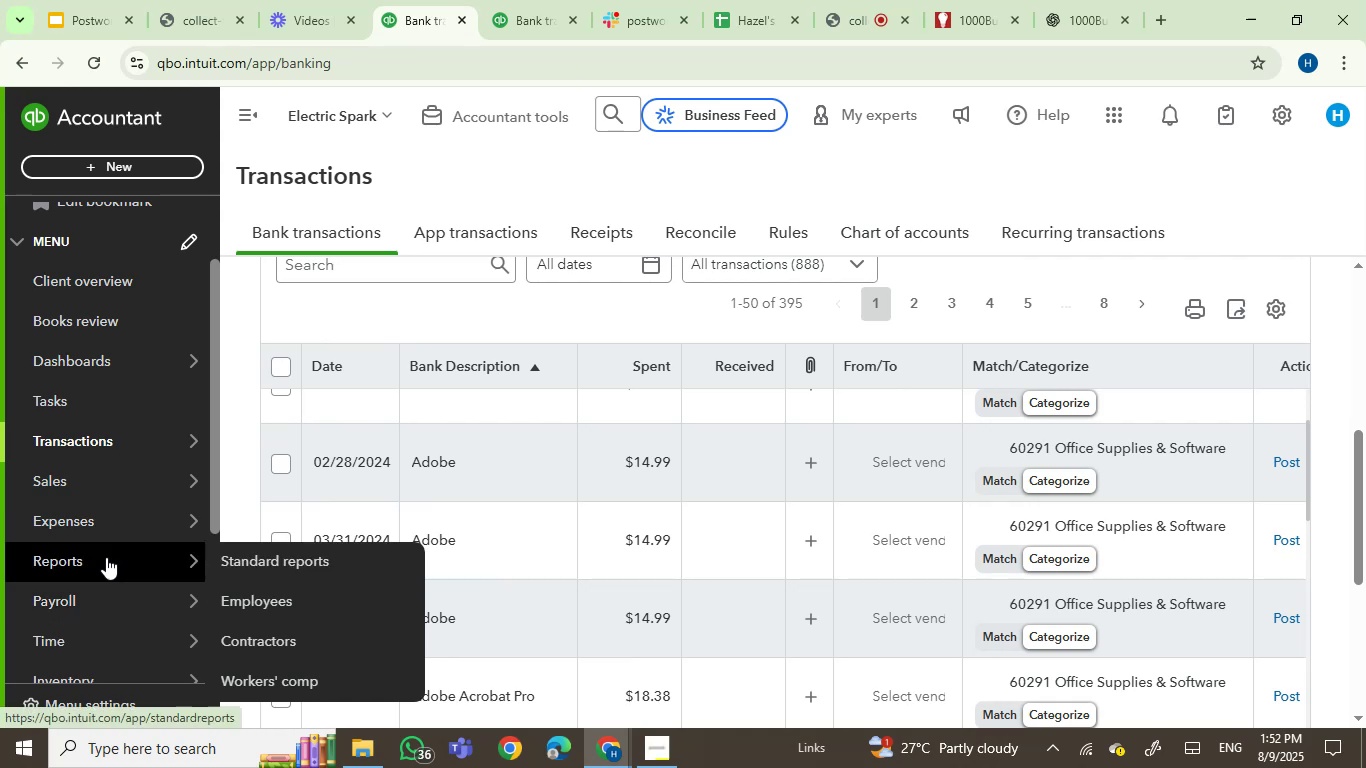 
scroll: coordinate [106, 553], scroll_direction: up, amount: 1.0
 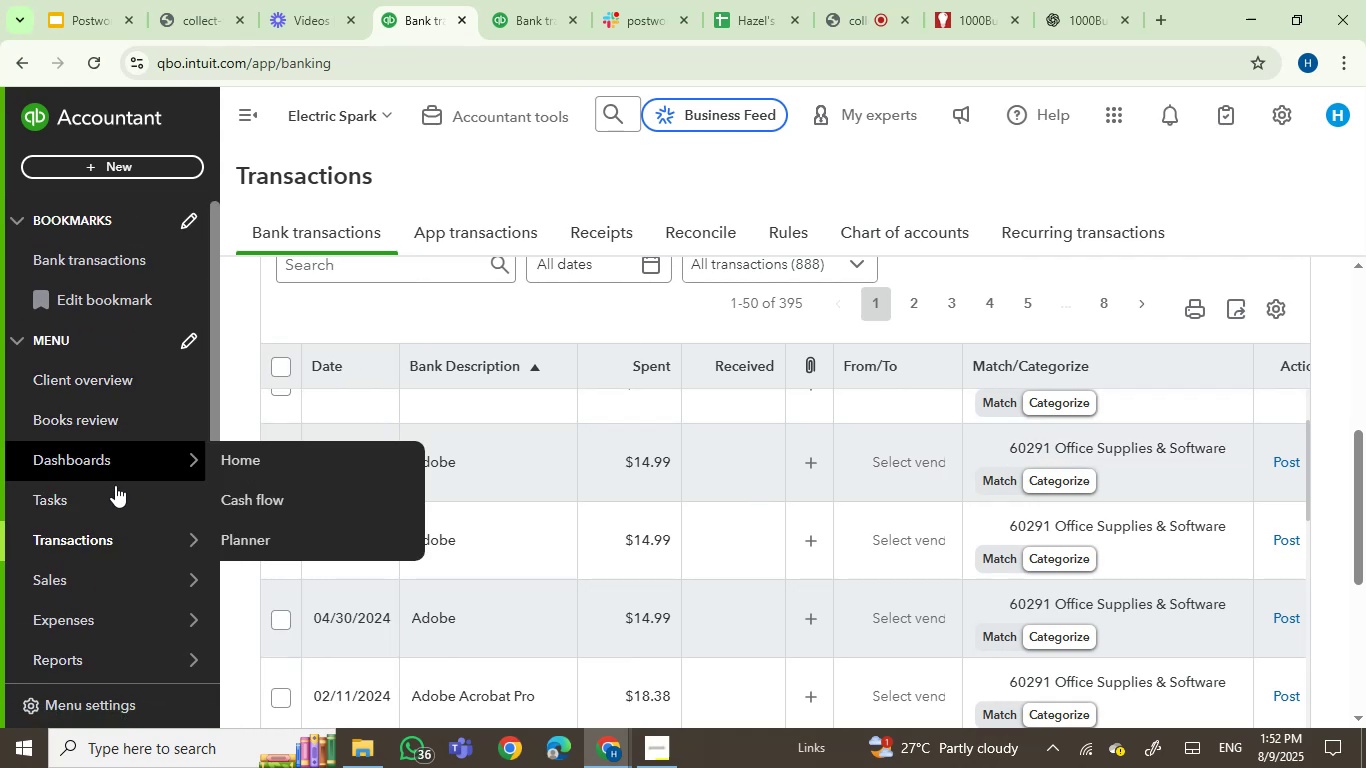 
right_click([898, 220])
 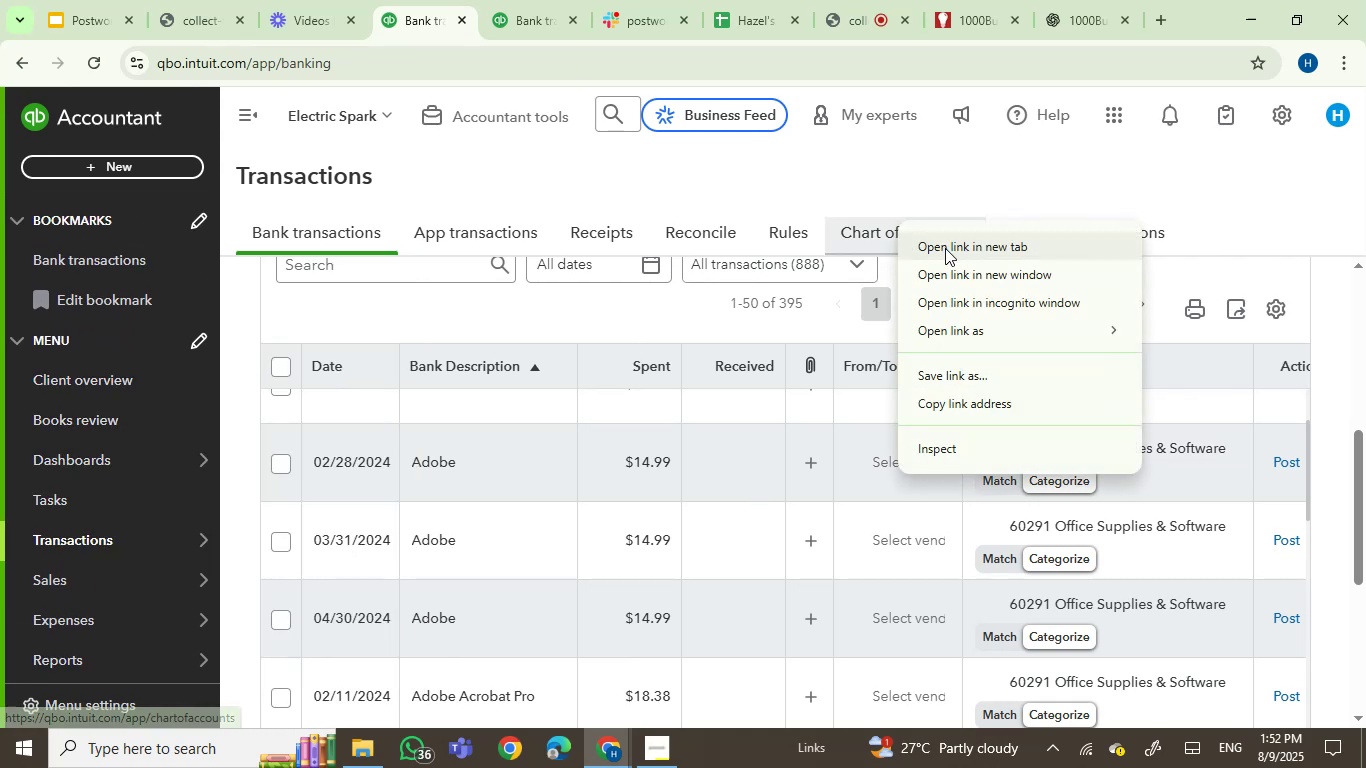 
left_click([945, 248])
 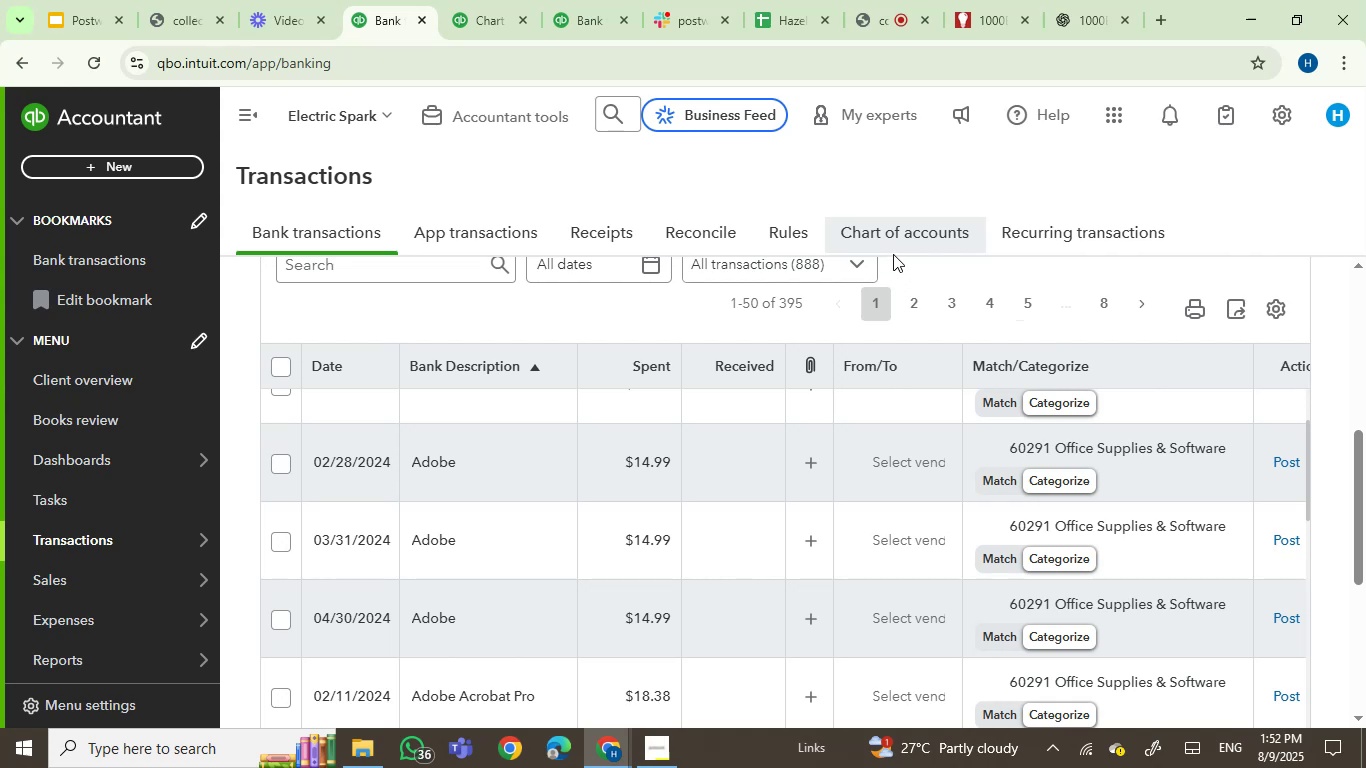 
wait(30.74)
 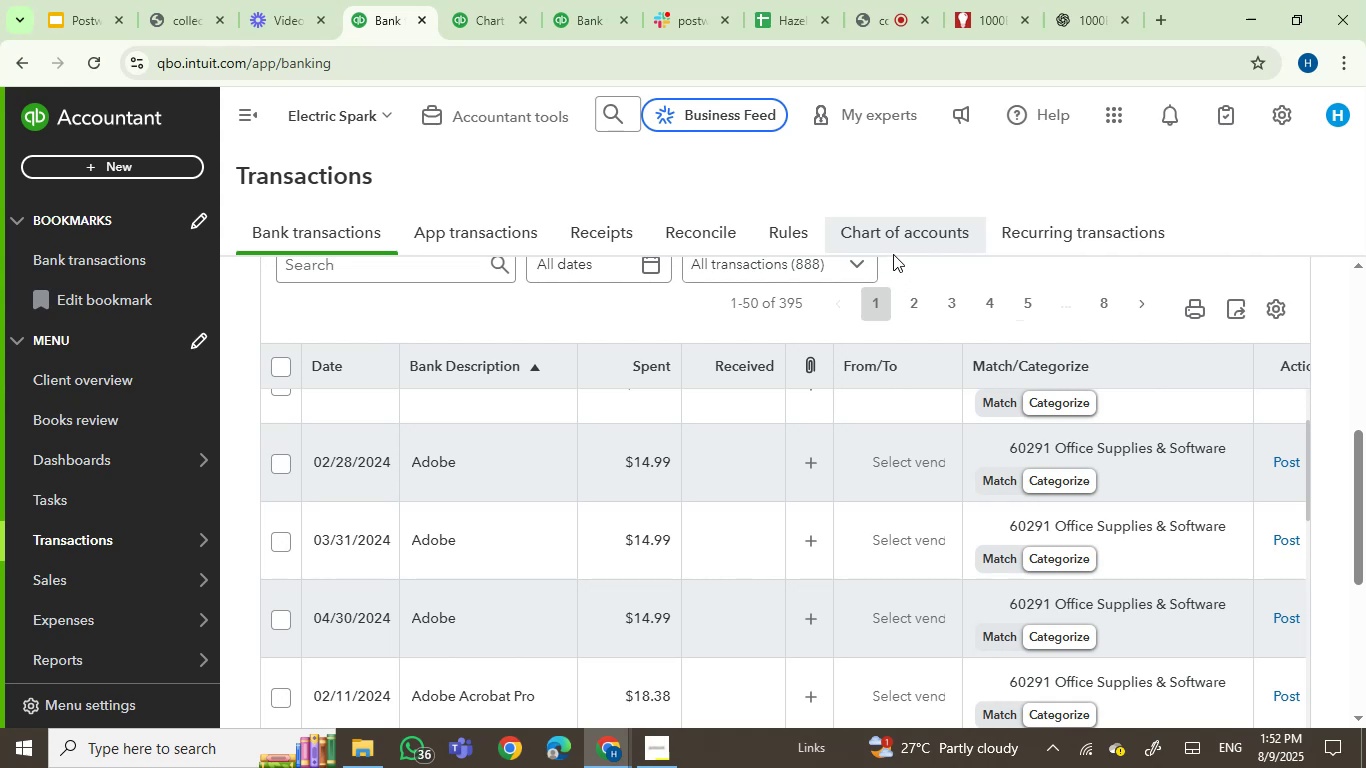 
left_click([456, 12])
 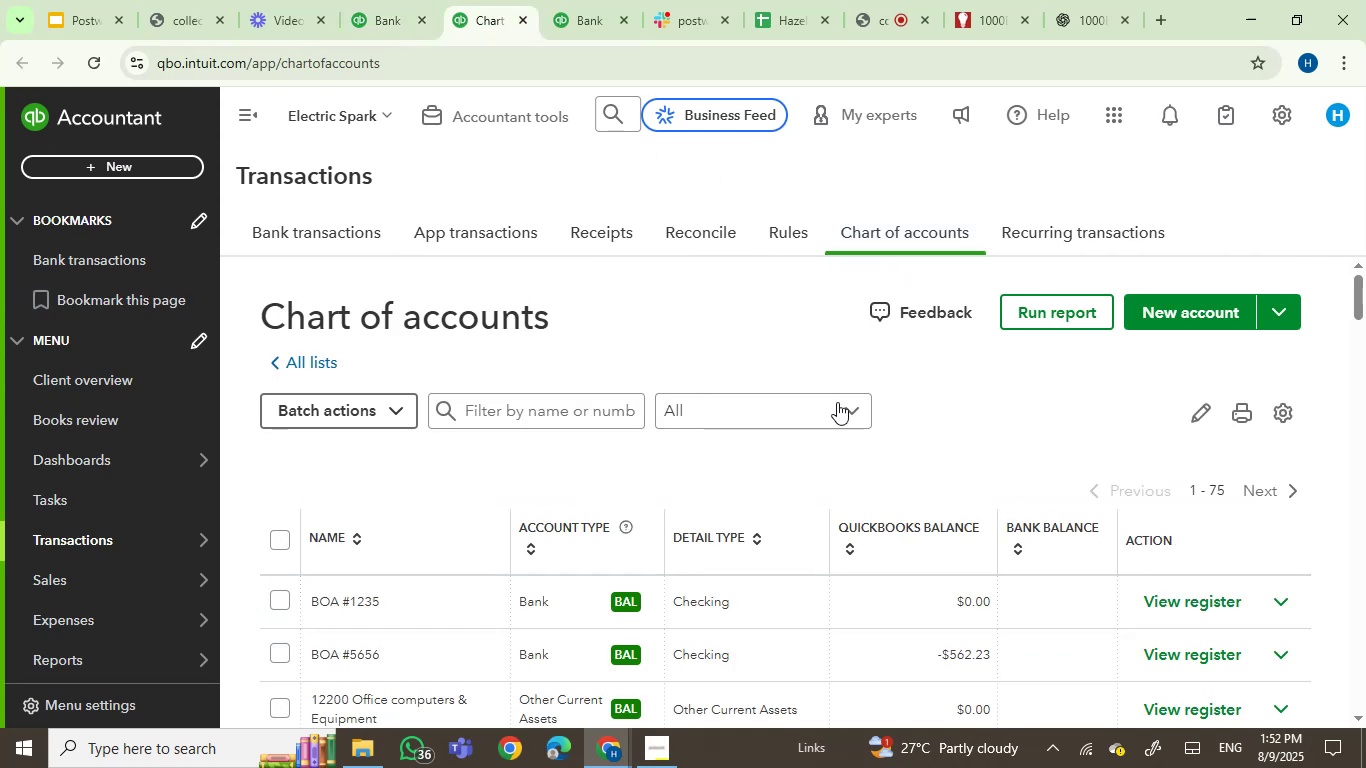 
scroll: coordinate [915, 515], scroll_direction: down, amount: 1.0
 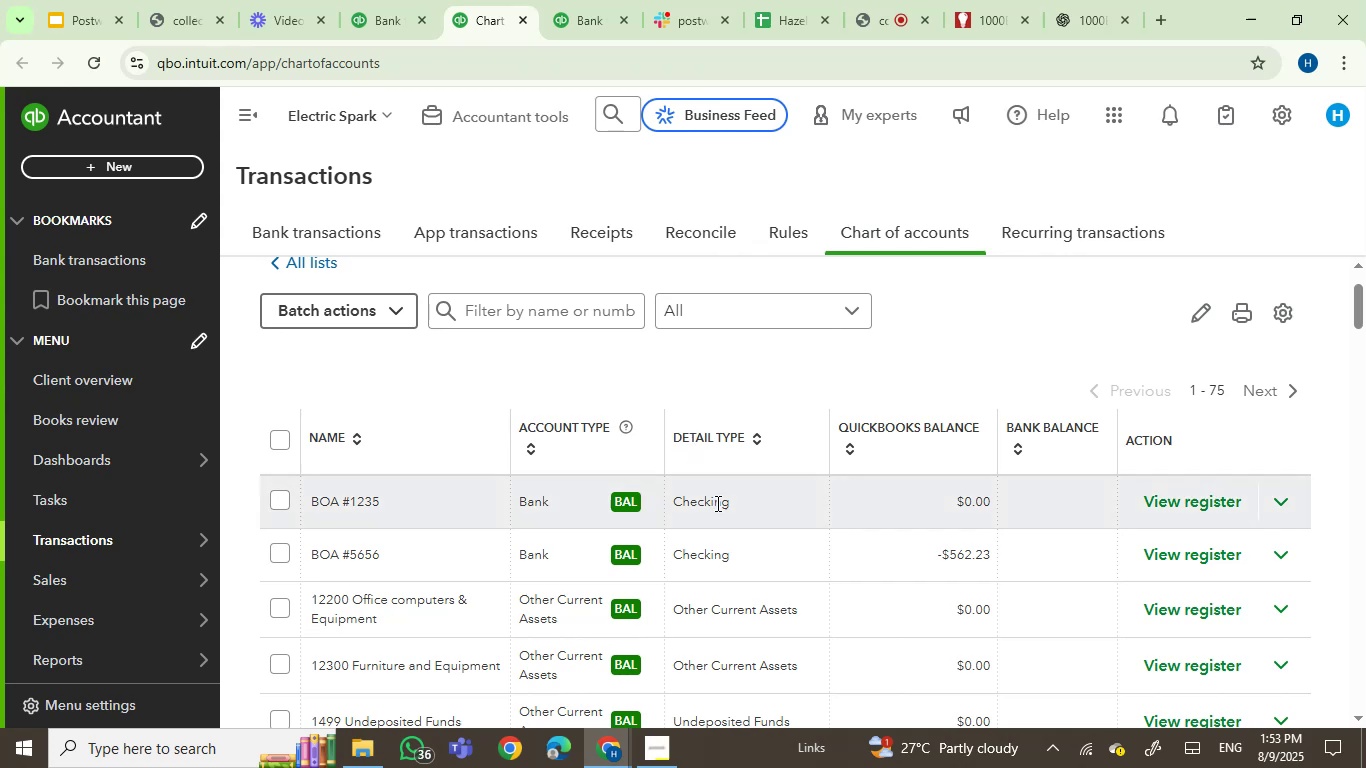 
scroll: coordinate [641, 436], scroll_direction: none, amount: 0.0
 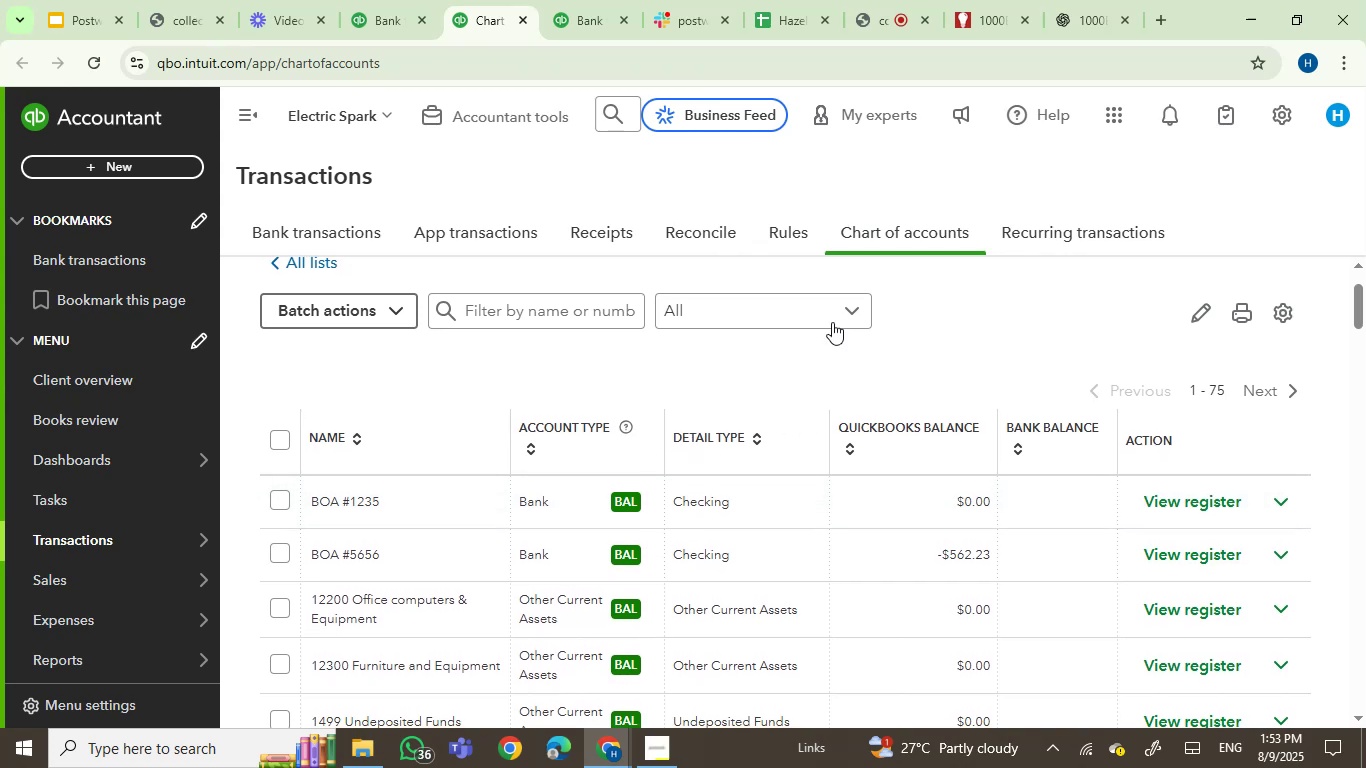 
left_click([832, 316])
 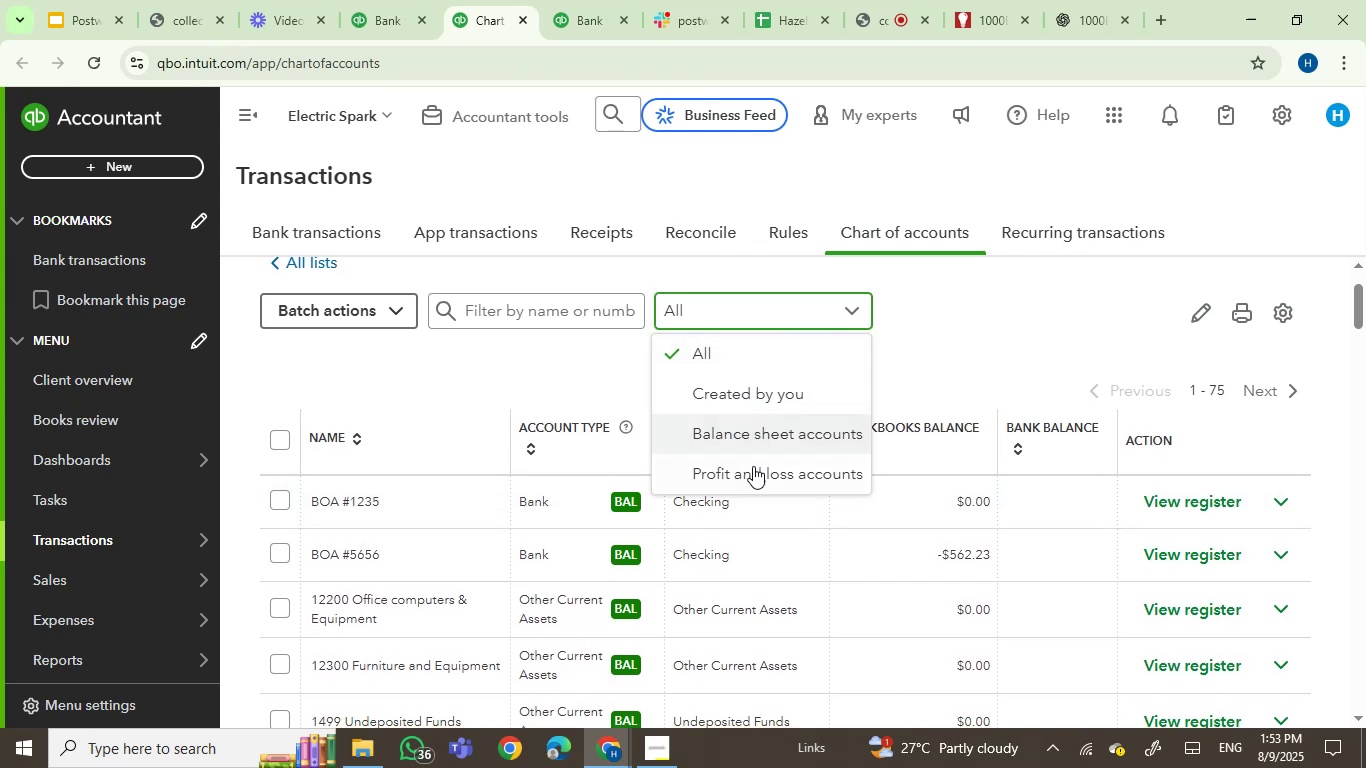 
left_click([751, 472])
 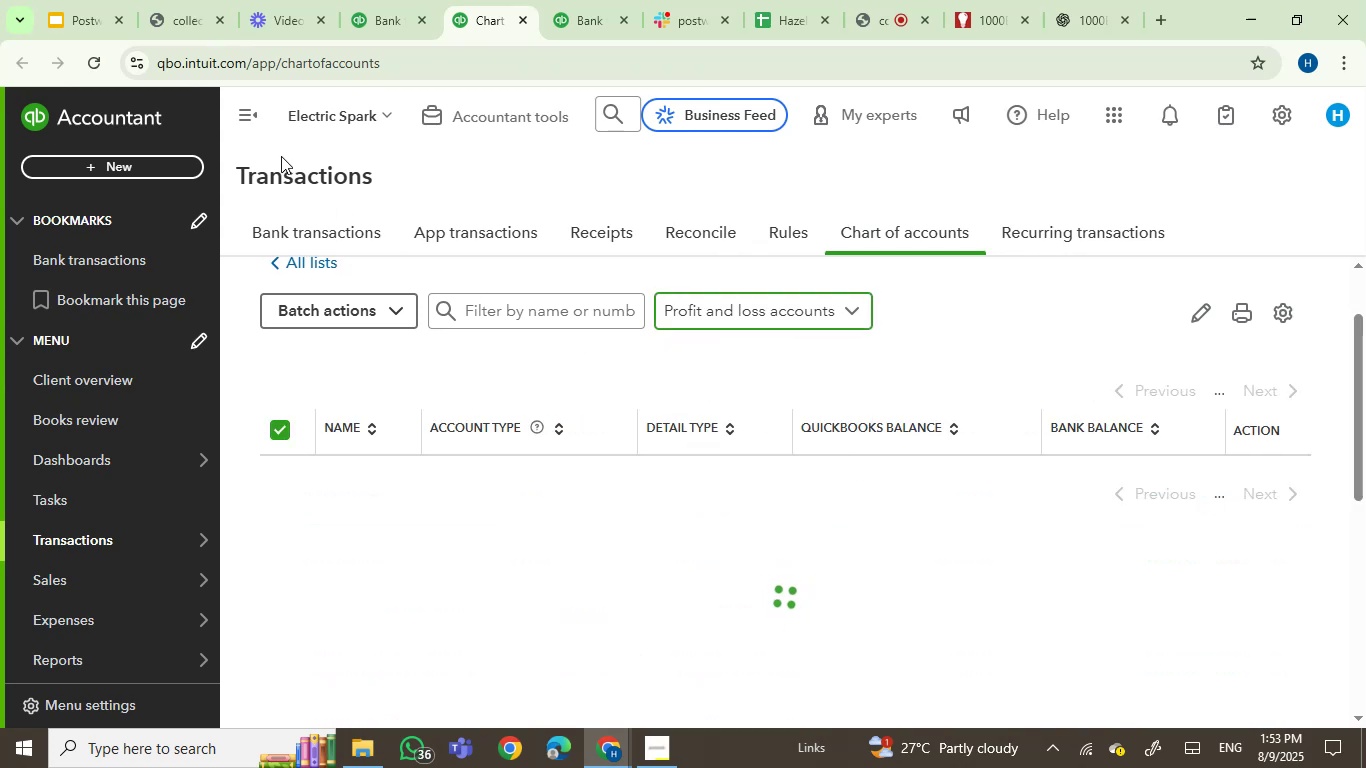 
left_click([244, 113])
 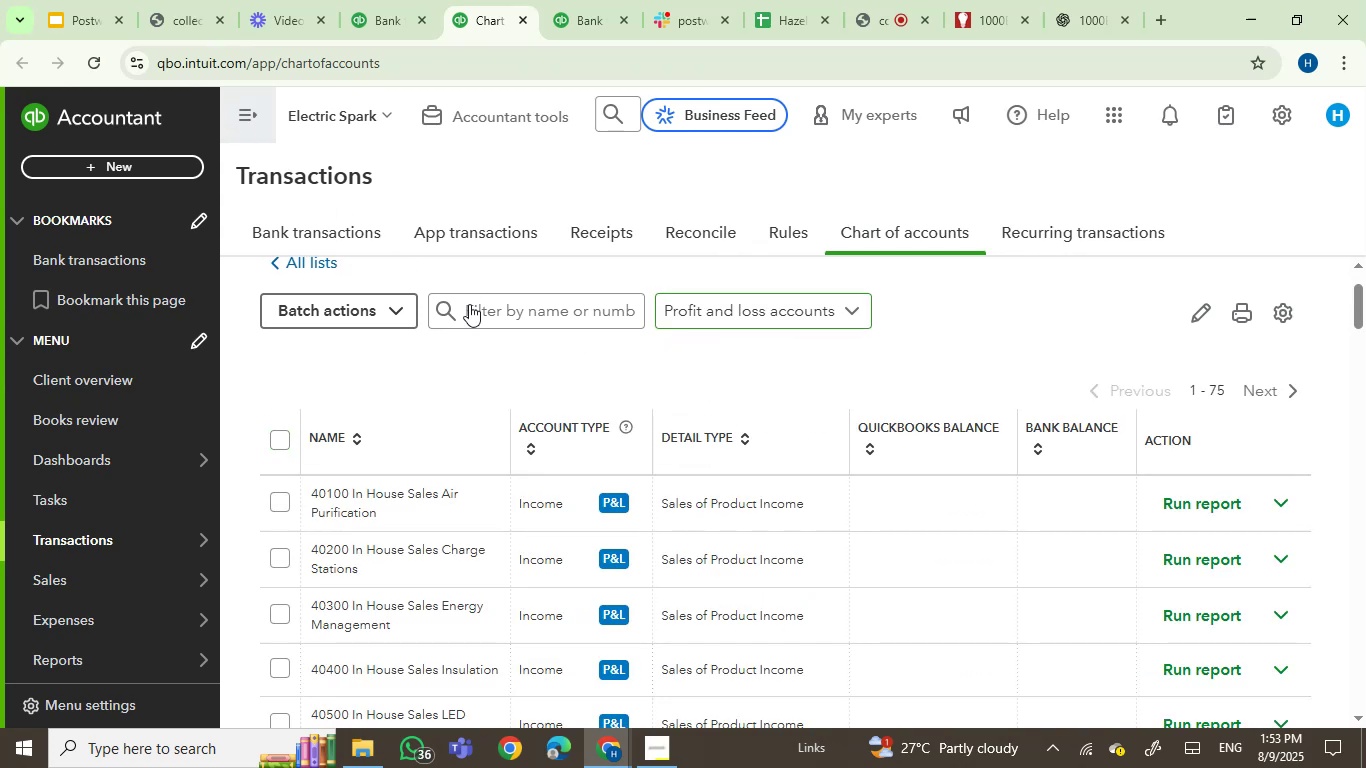 
scroll: coordinate [735, 367], scroll_direction: none, amount: 0.0
 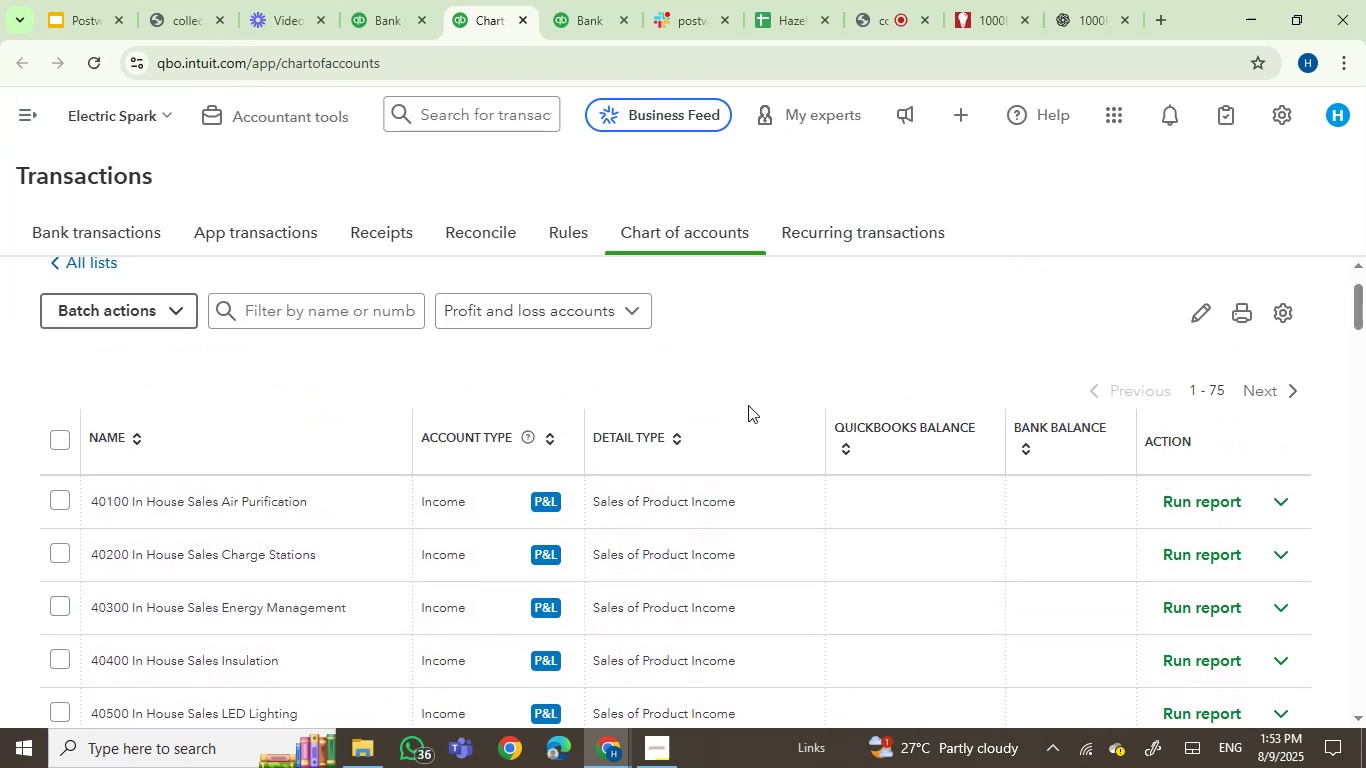 
scroll: coordinate [1052, 577], scroll_direction: down, amount: 21.0
 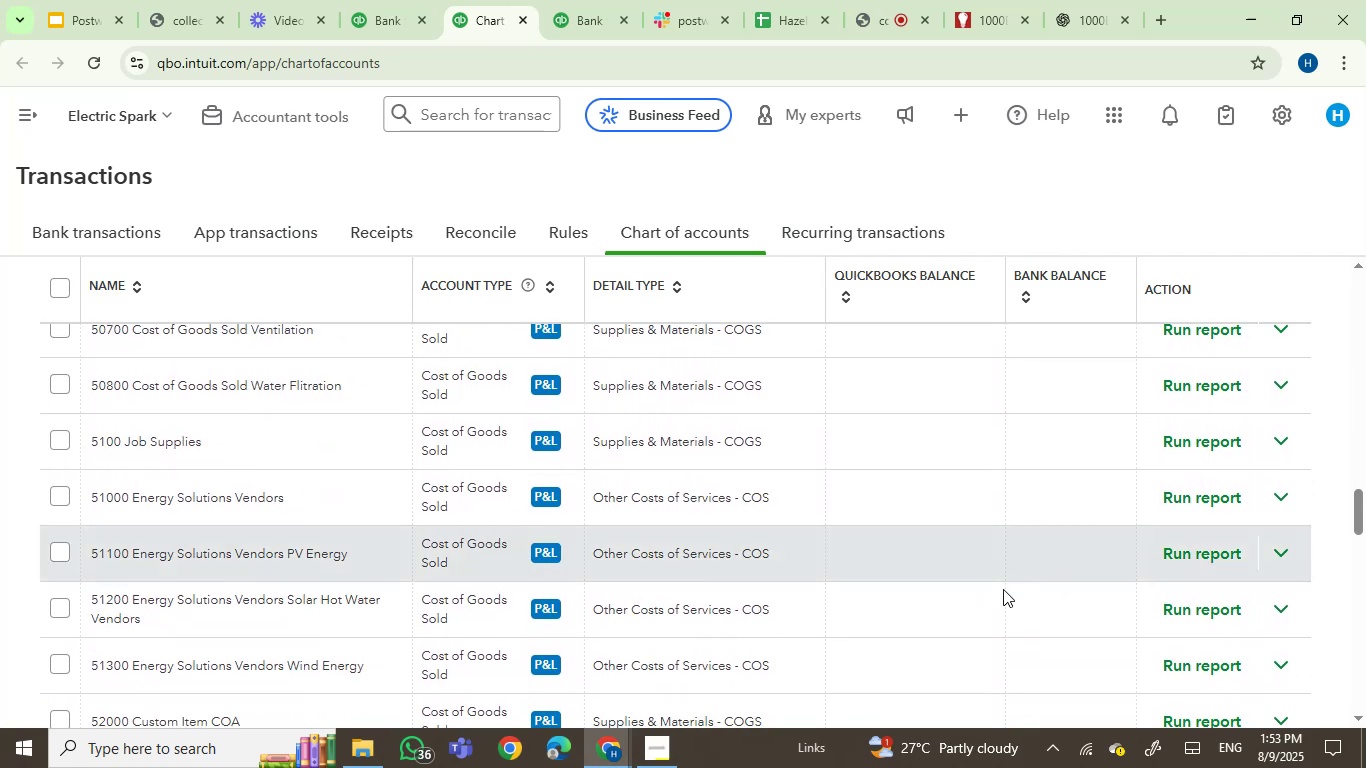 
scroll: coordinate [737, 577], scroll_direction: up, amount: 1.0
 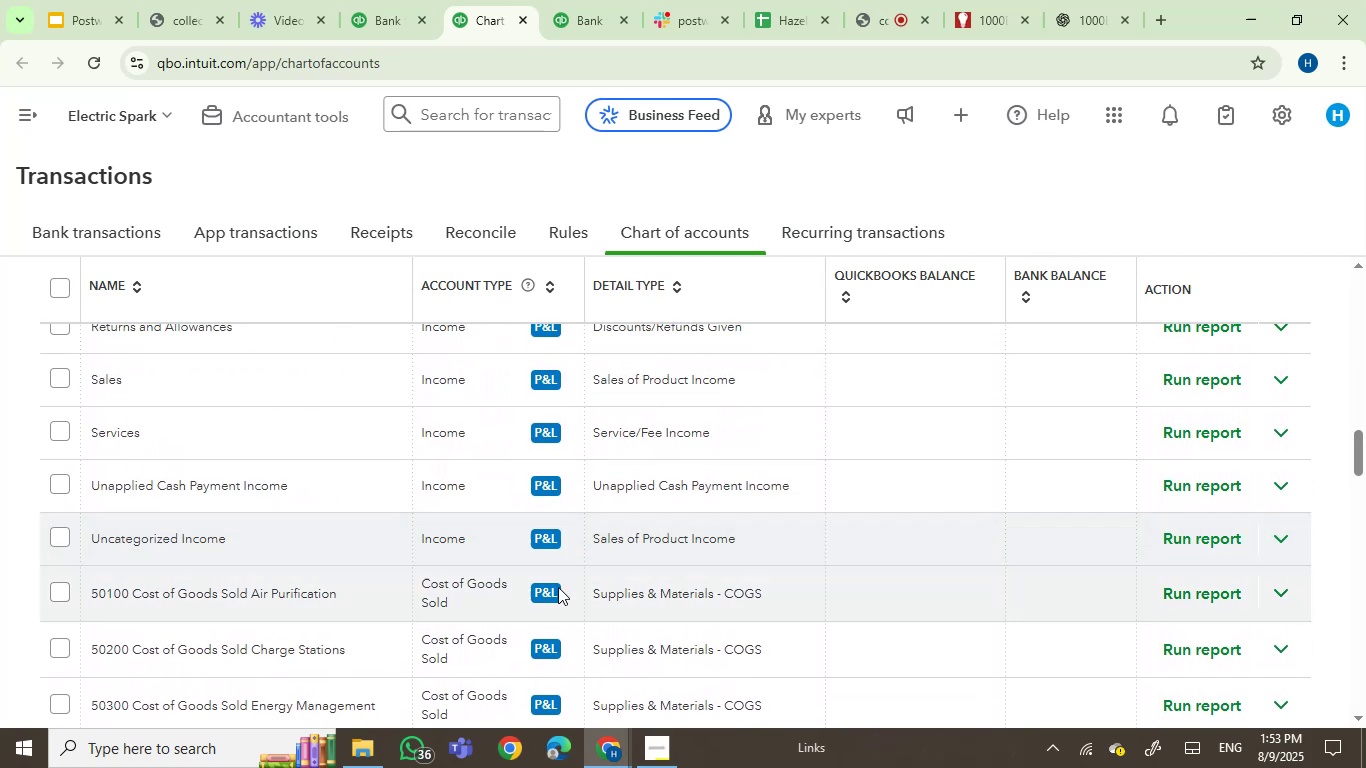 
scroll: coordinate [402, 537], scroll_direction: down, amount: 2.0
 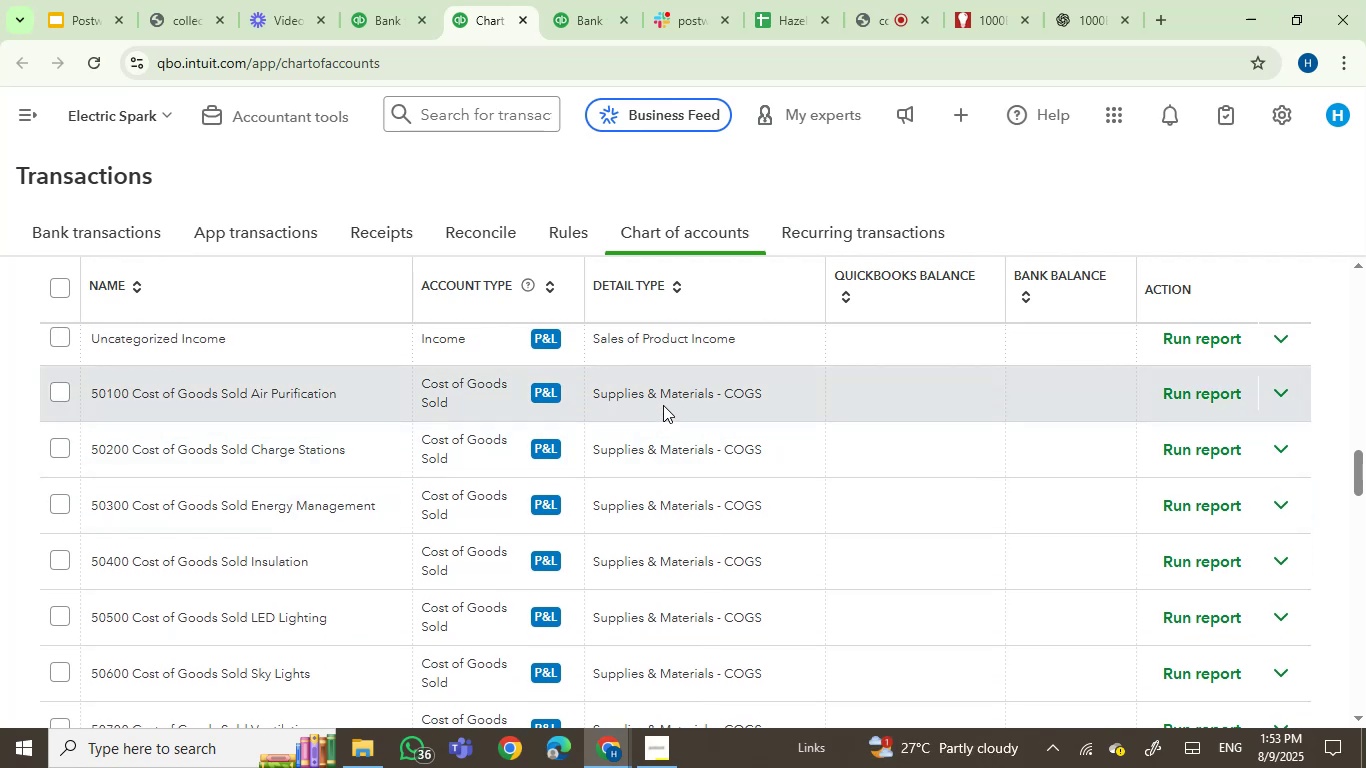 
wait(9.71)
 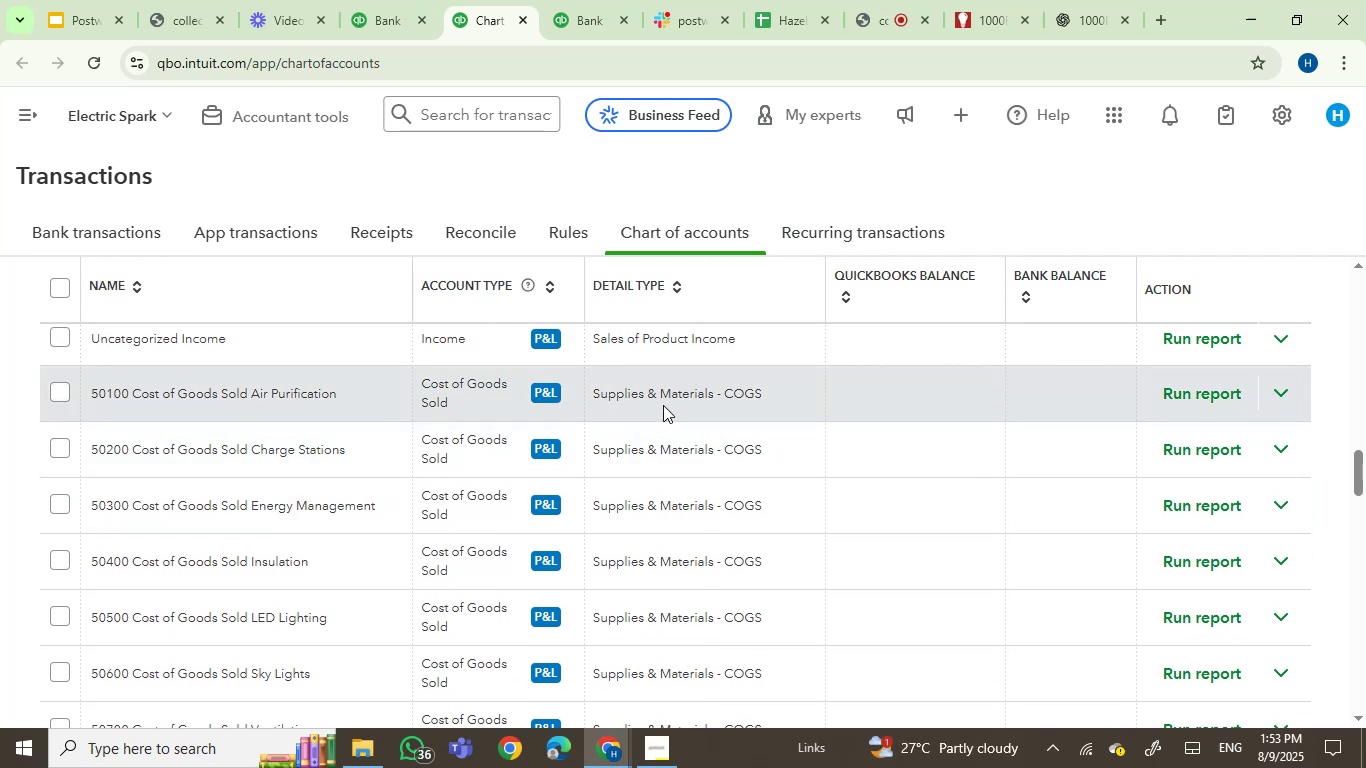 
scroll: coordinate [380, 458], scroll_direction: down, amount: 6.0
 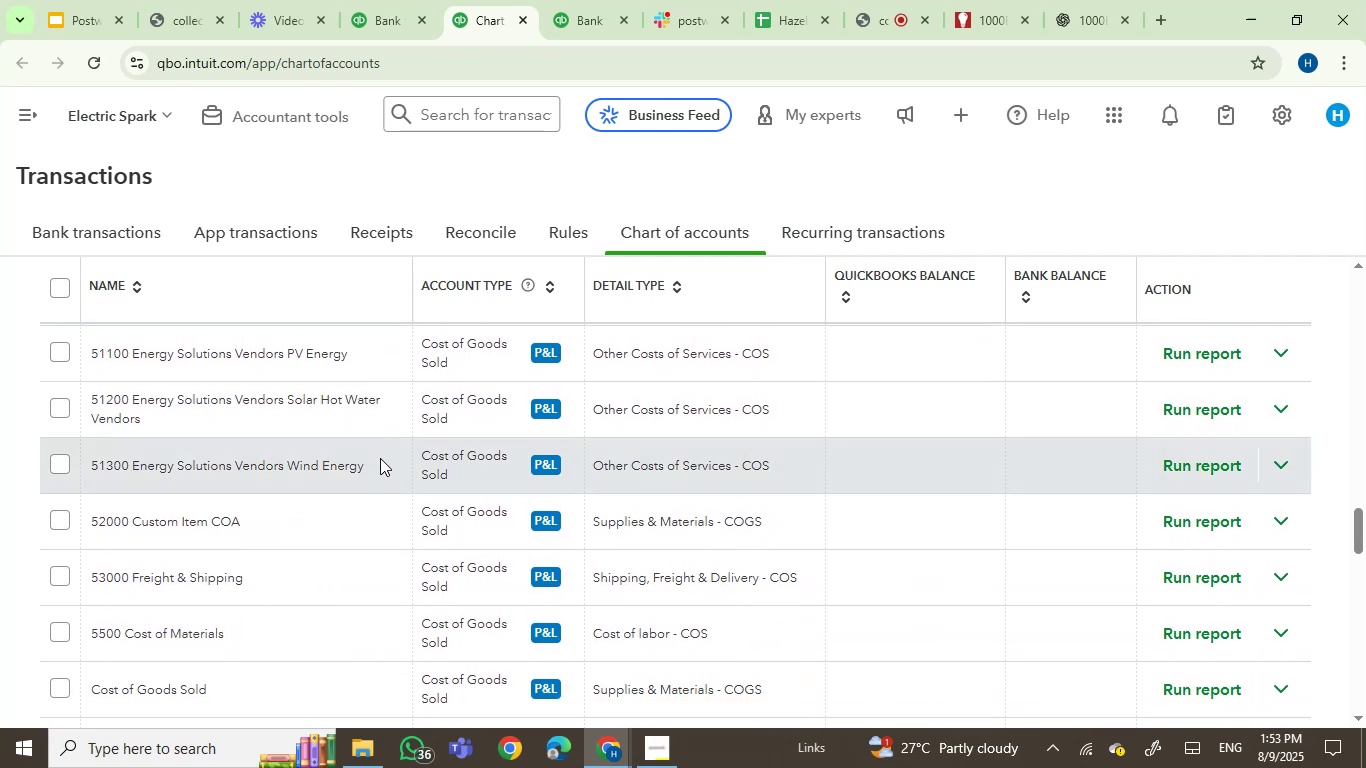 
scroll: coordinate [361, 538], scroll_direction: down, amount: 2.0
 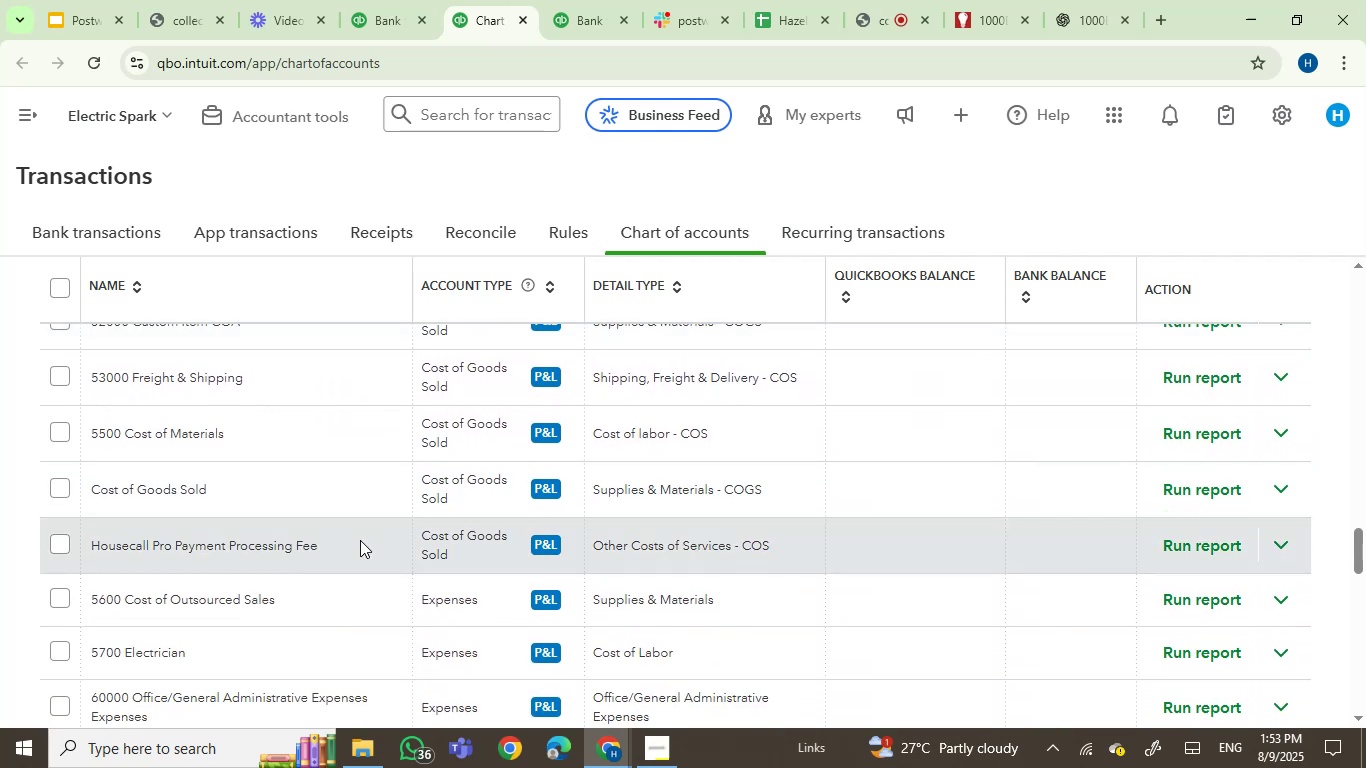 
scroll: coordinate [1011, 364], scroll_direction: up, amount: 29.0
 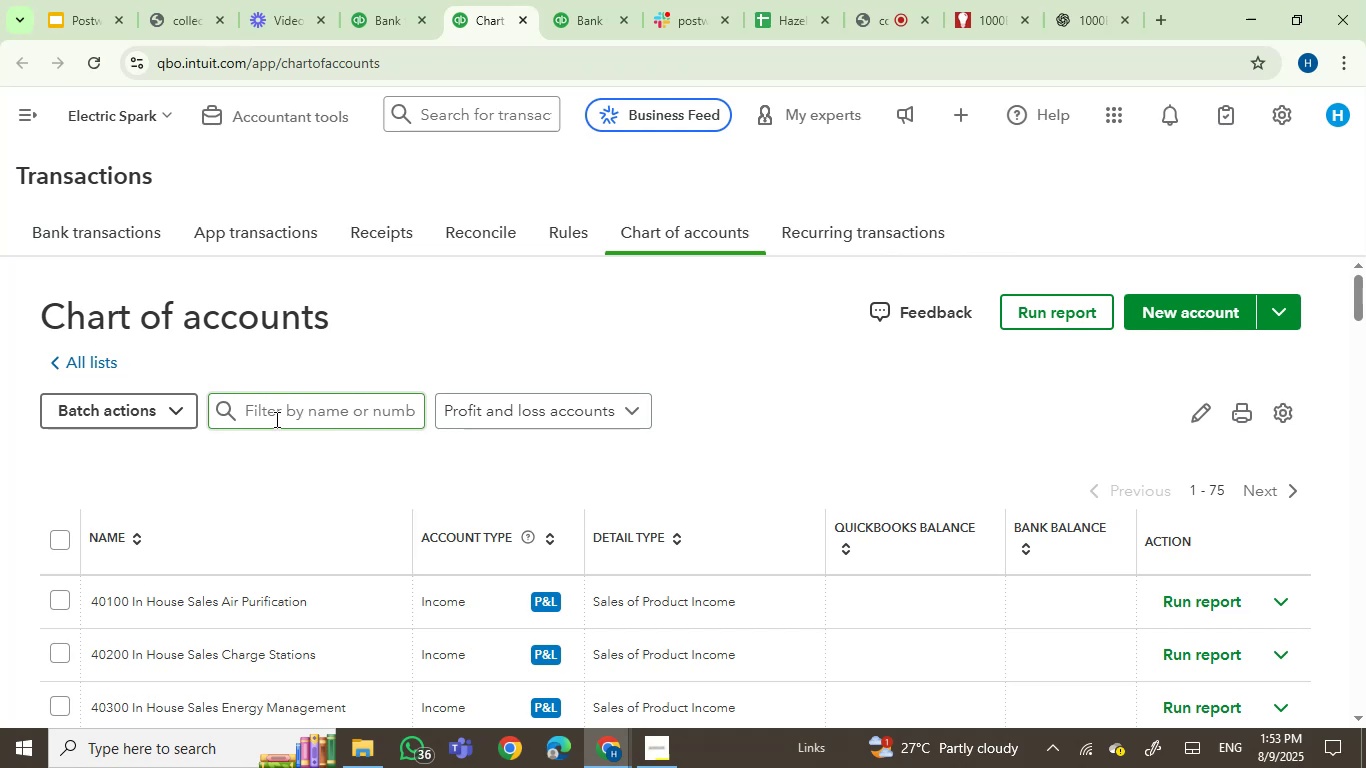 
type(suppl)
 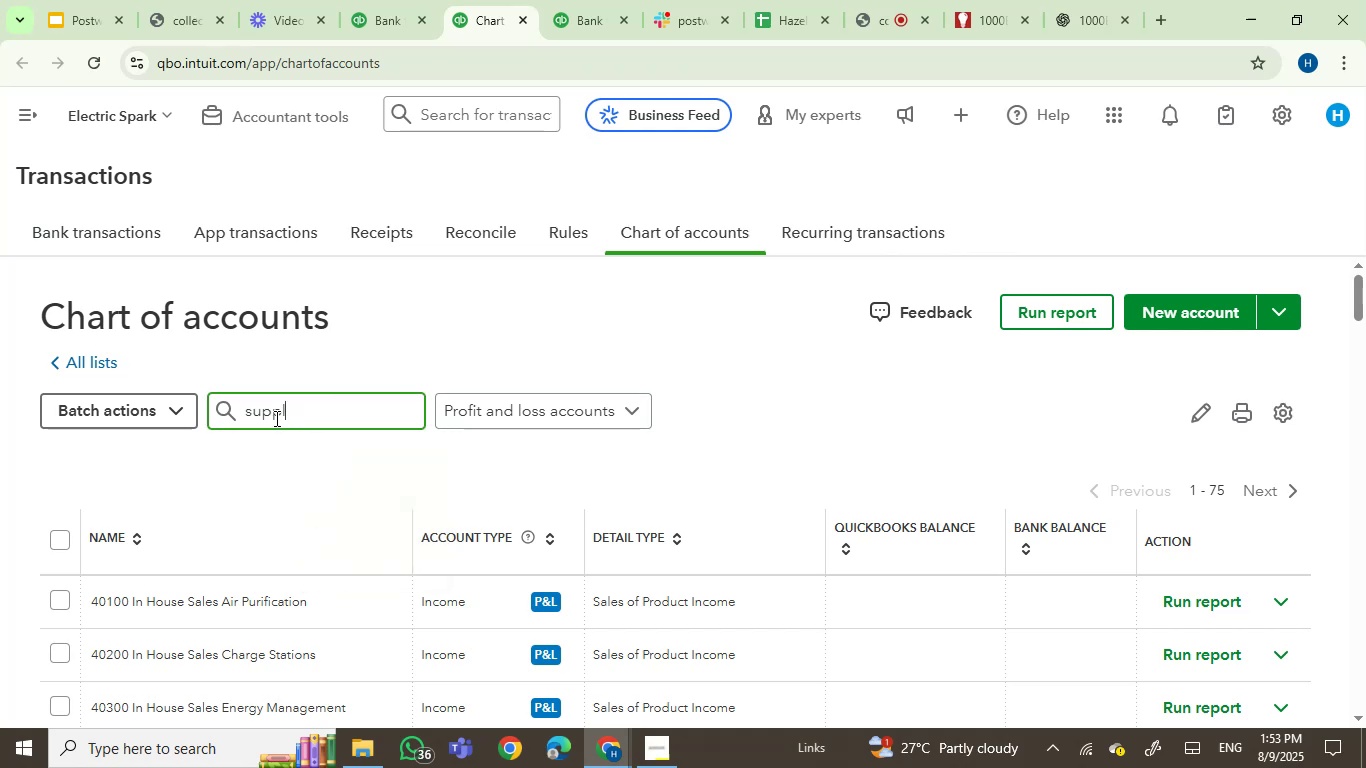 
scroll: coordinate [398, 444], scroll_direction: down, amount: 3.0
 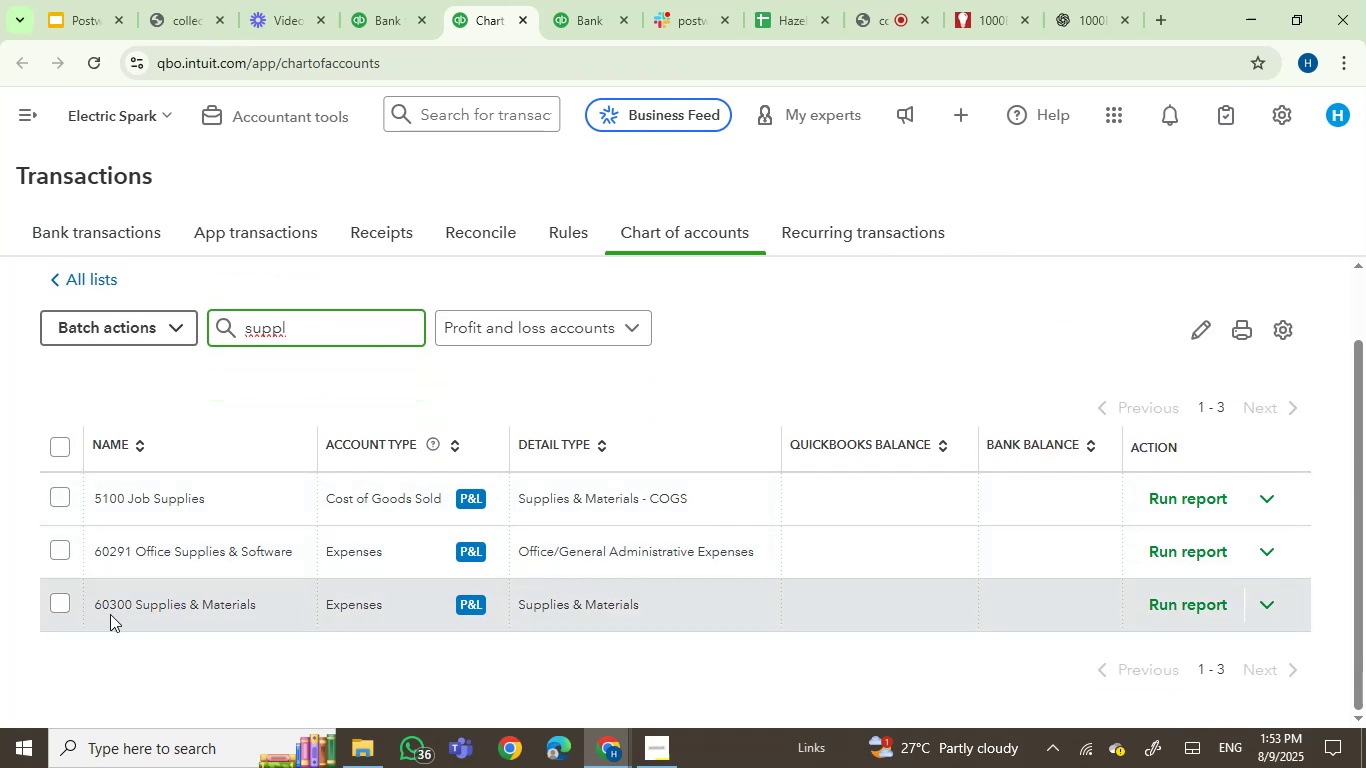 
left_click([61, 602])
 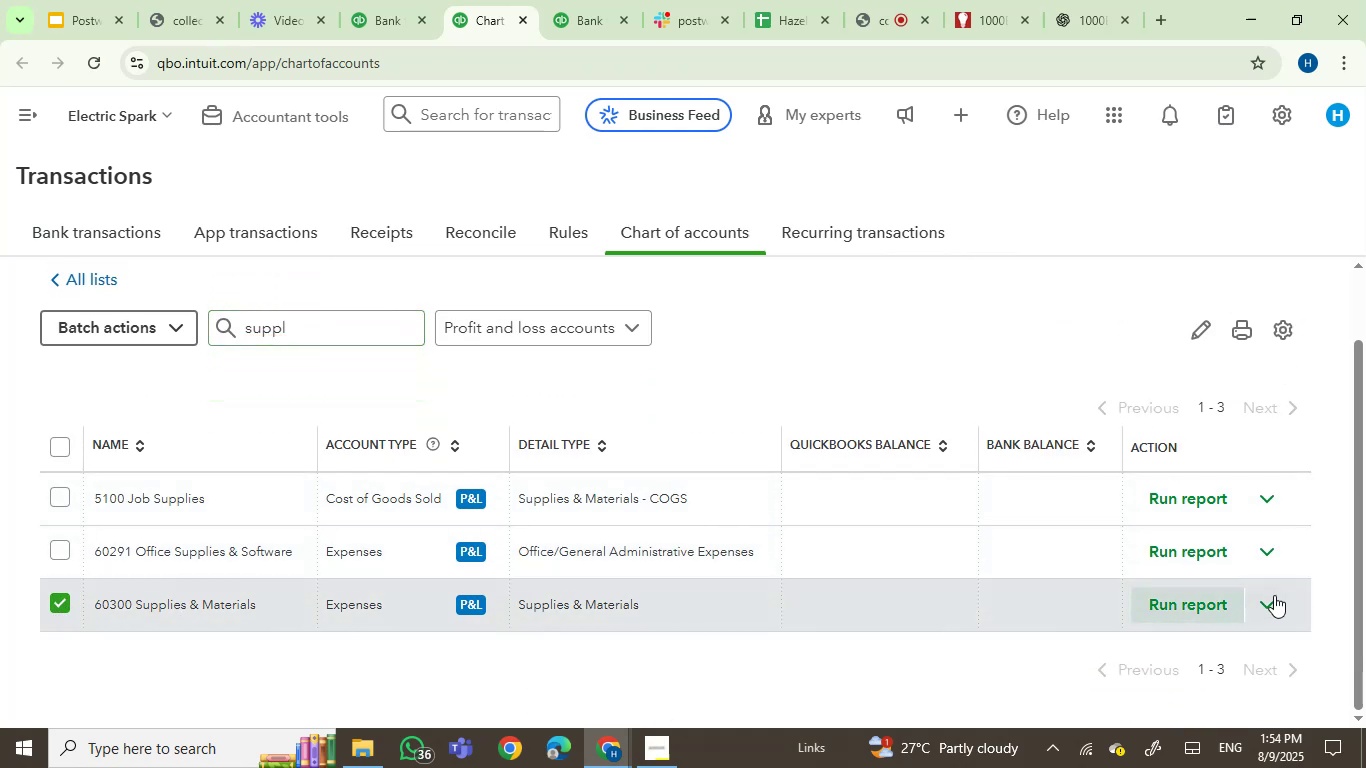 
left_click([1272, 600])
 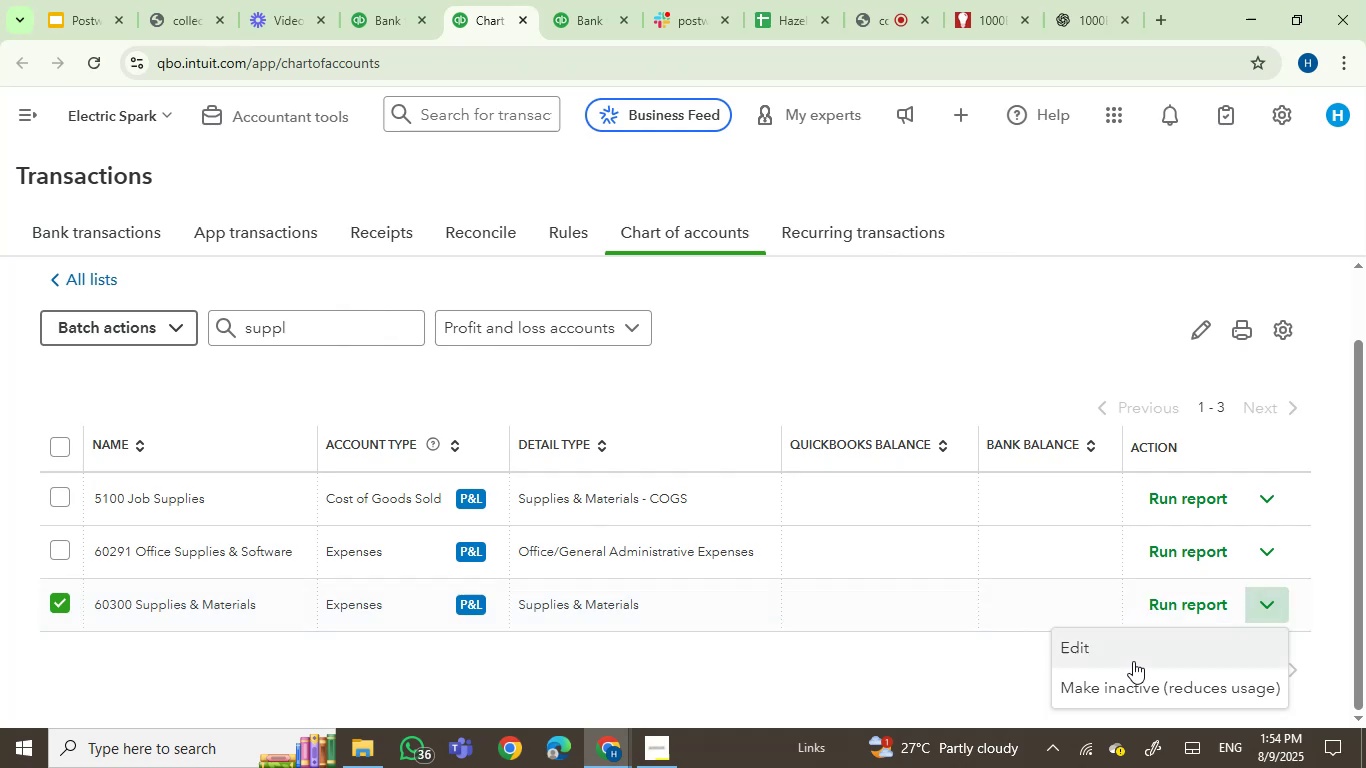 
left_click([1128, 660])
 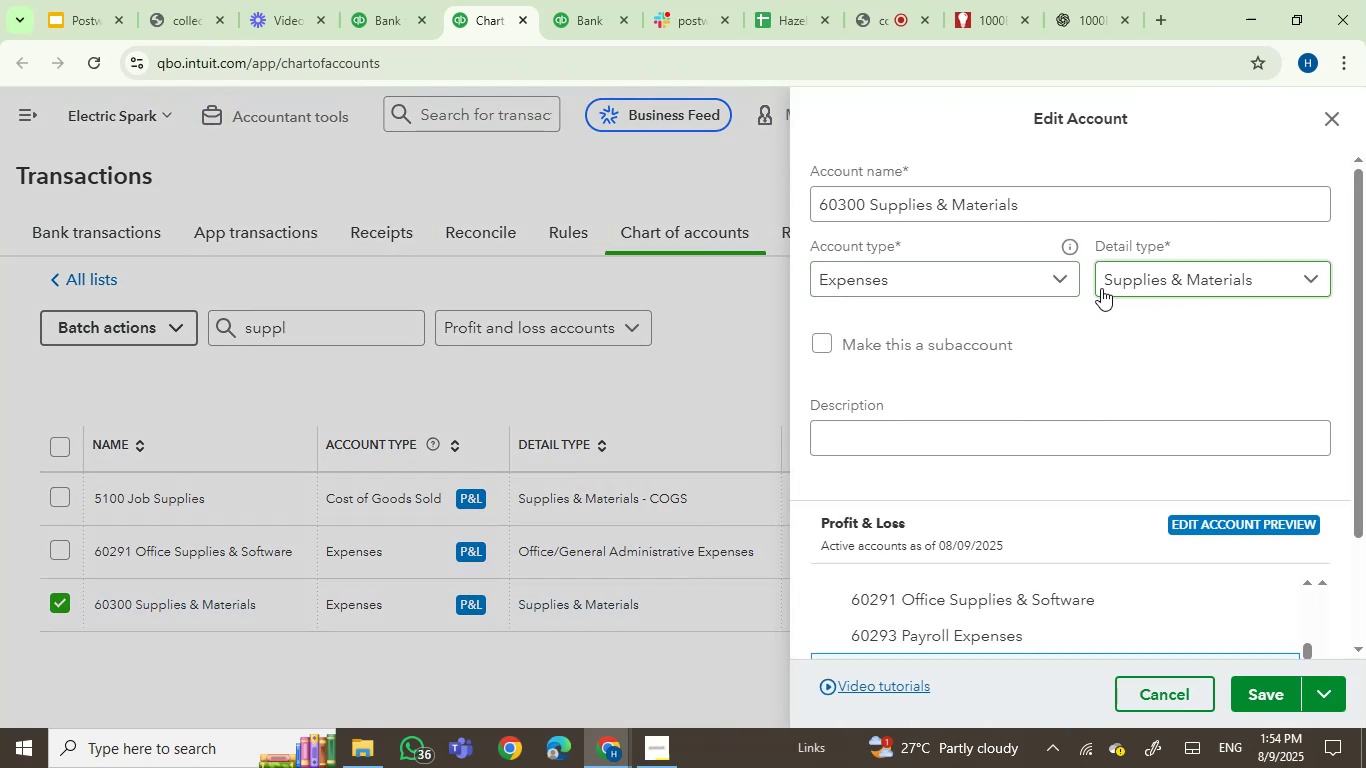 
wait(5.54)
 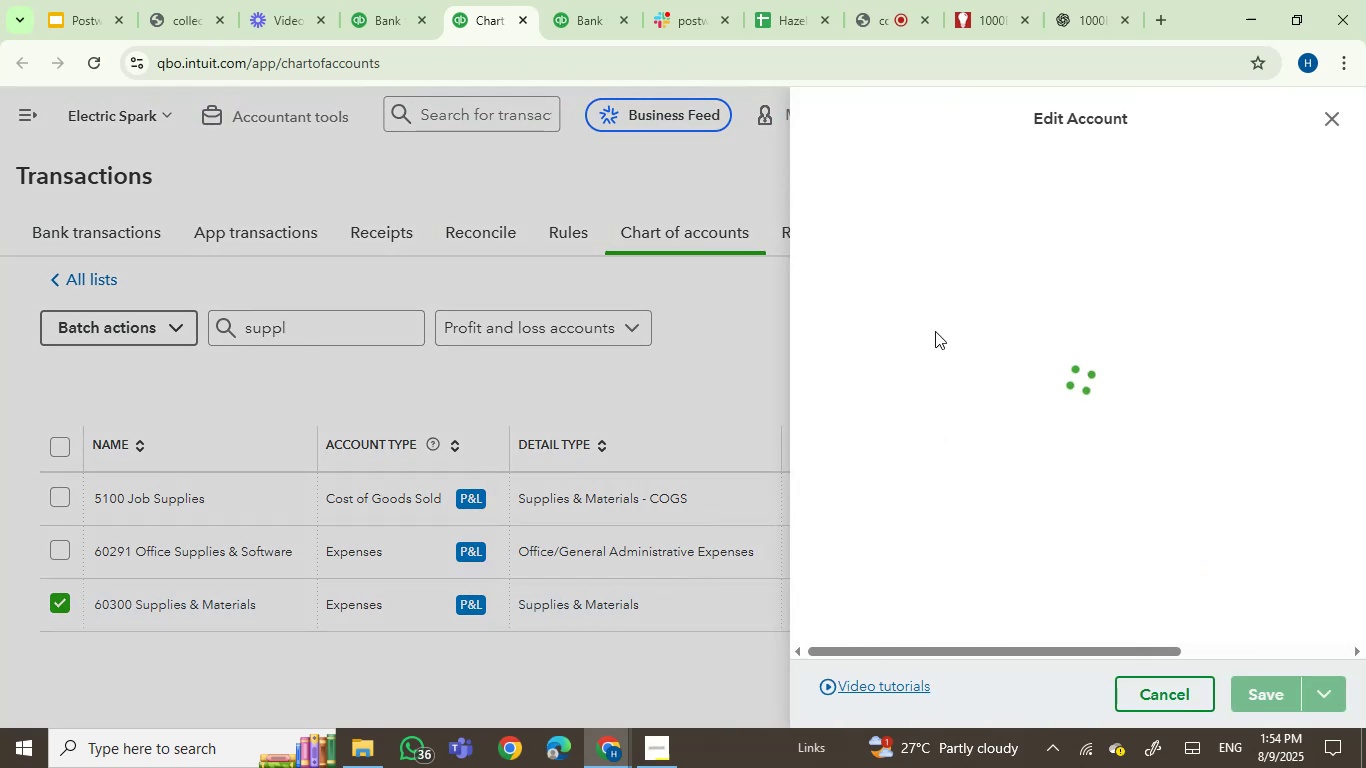 
left_click([835, 344])
 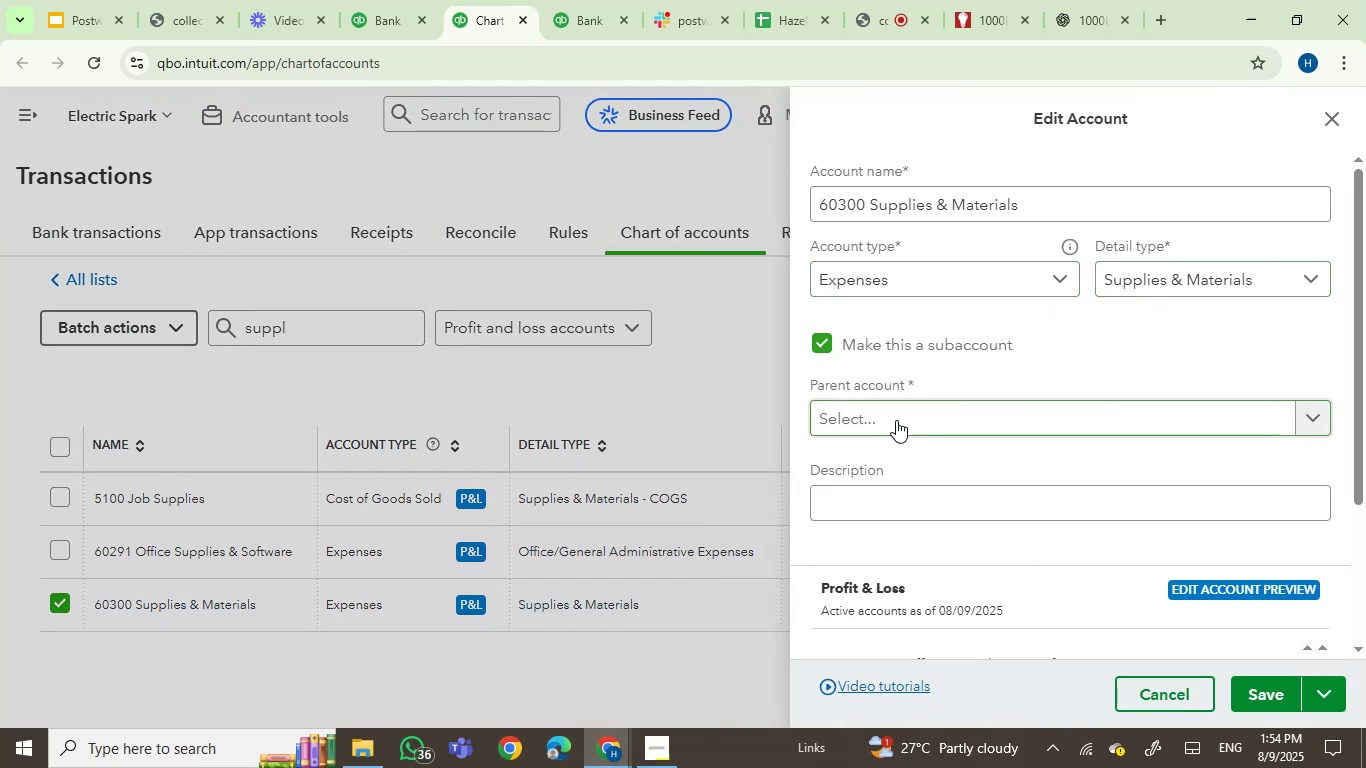 
left_click([899, 414])
 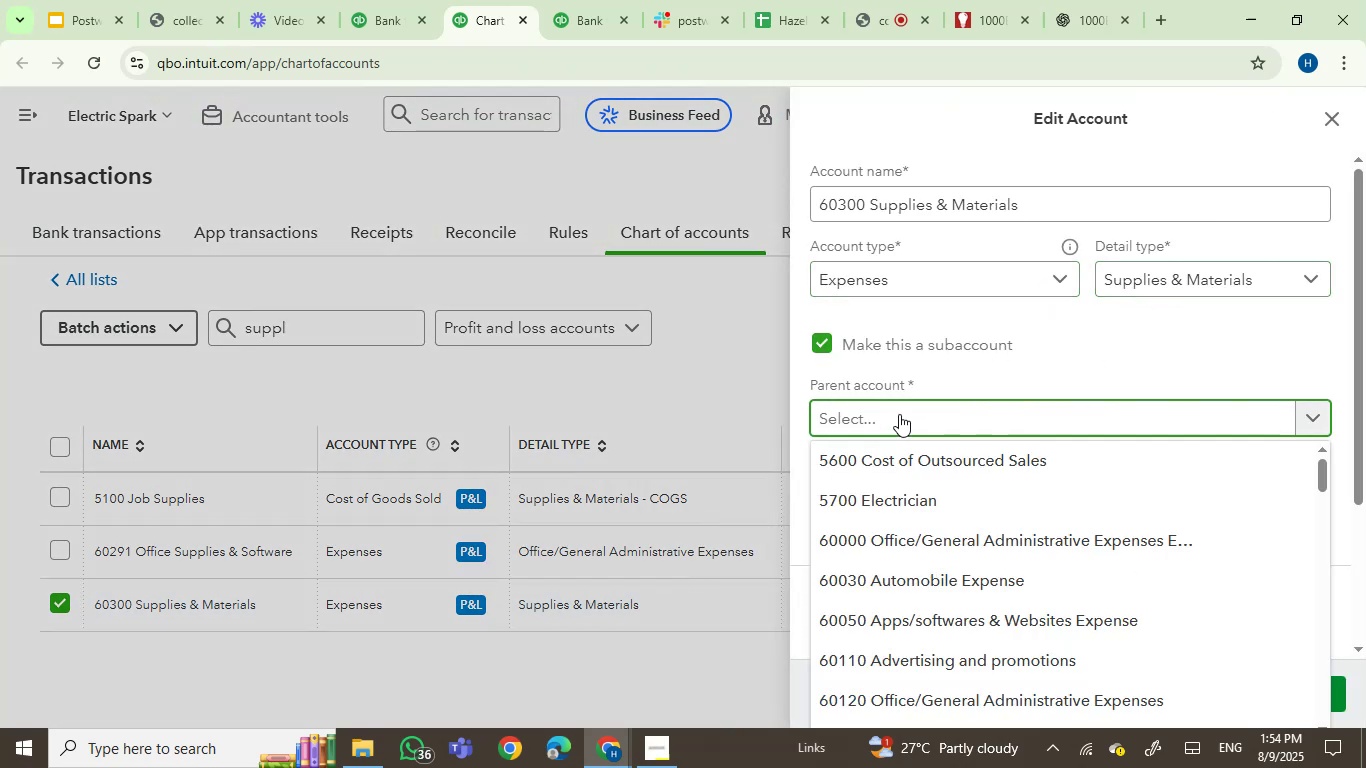 
type(cosy)
key(Backspace)
type(t)
 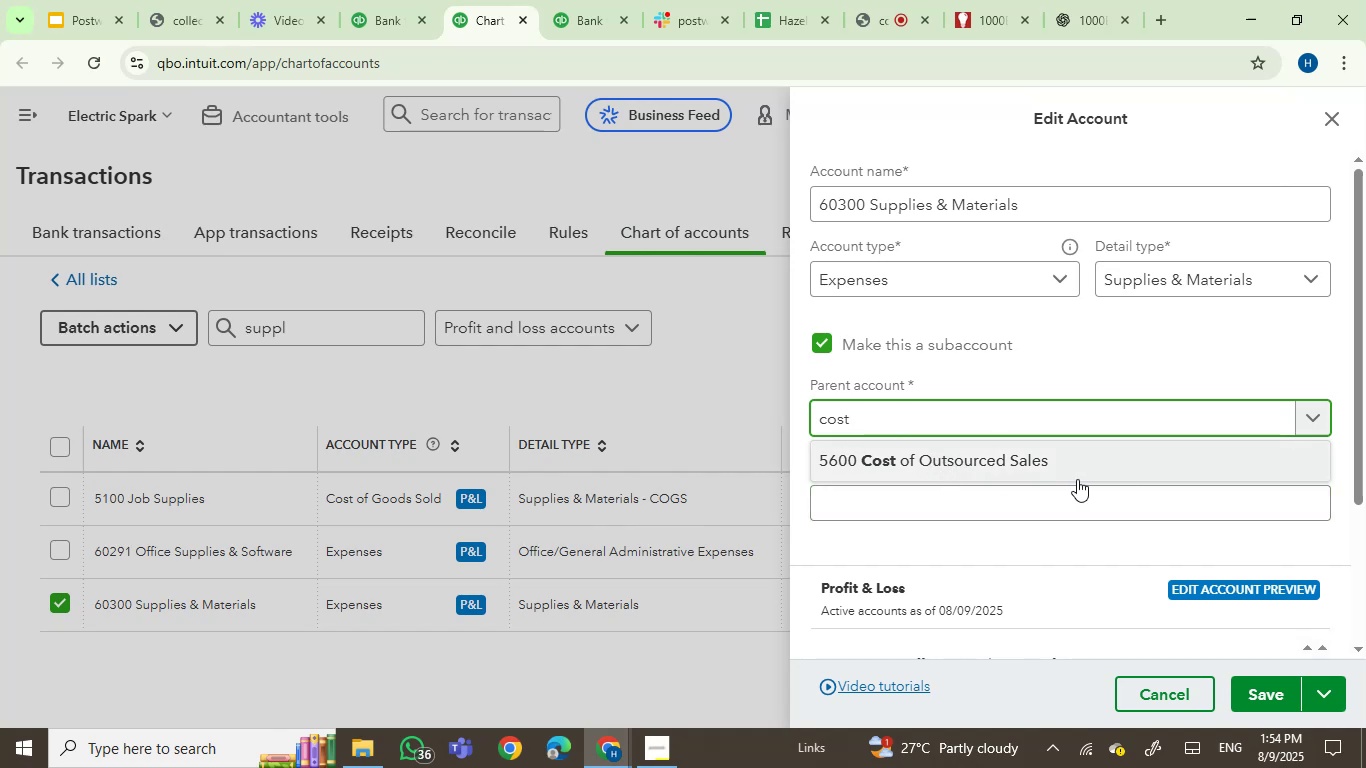 
wait(5.41)
 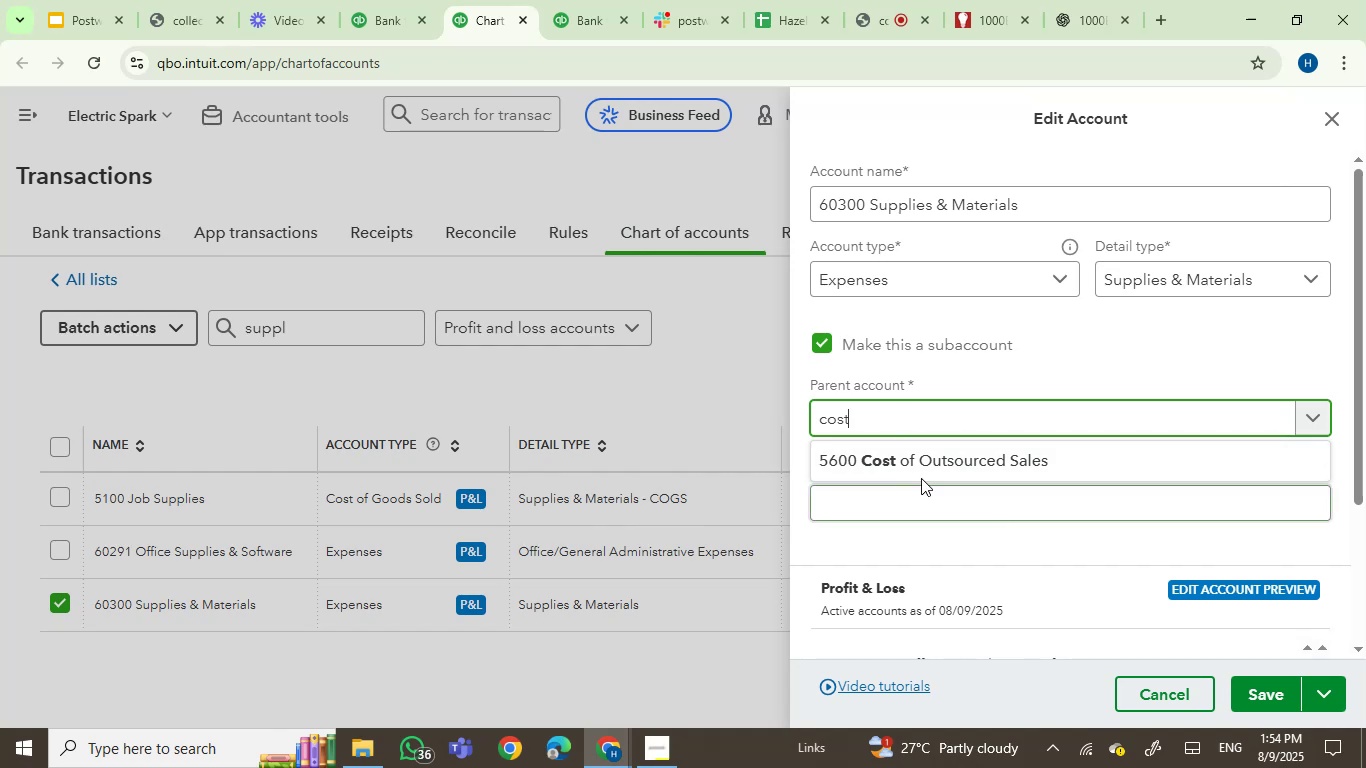 
key(Backspace)
 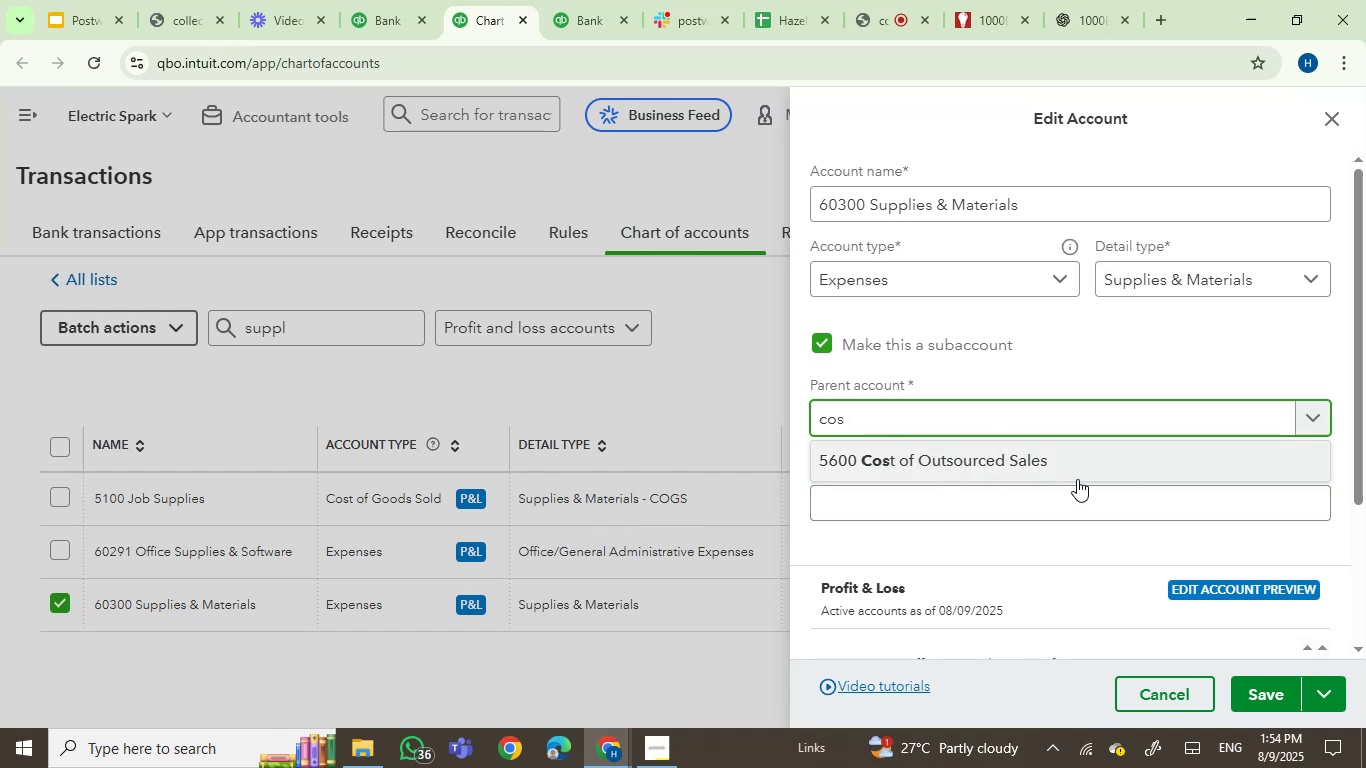 
key(Backspace)
 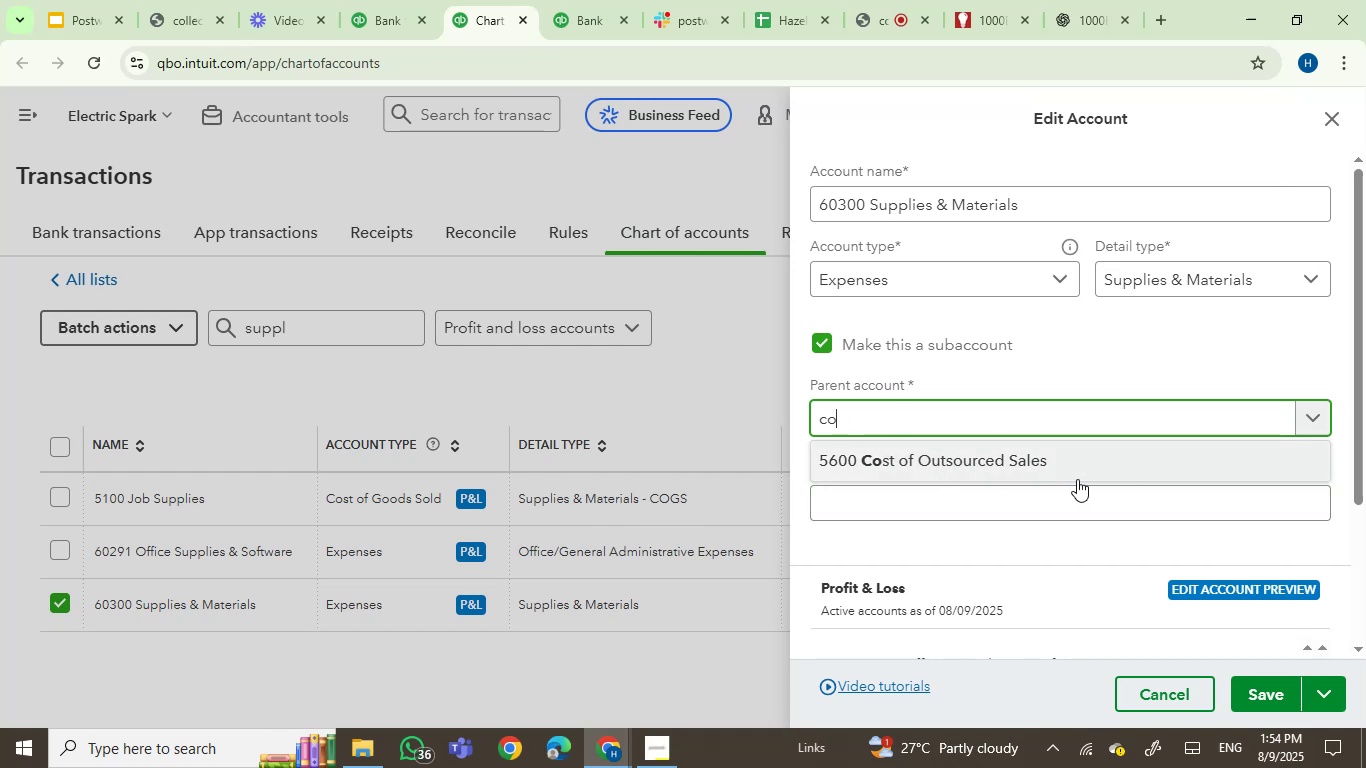 
key(Backspace)
 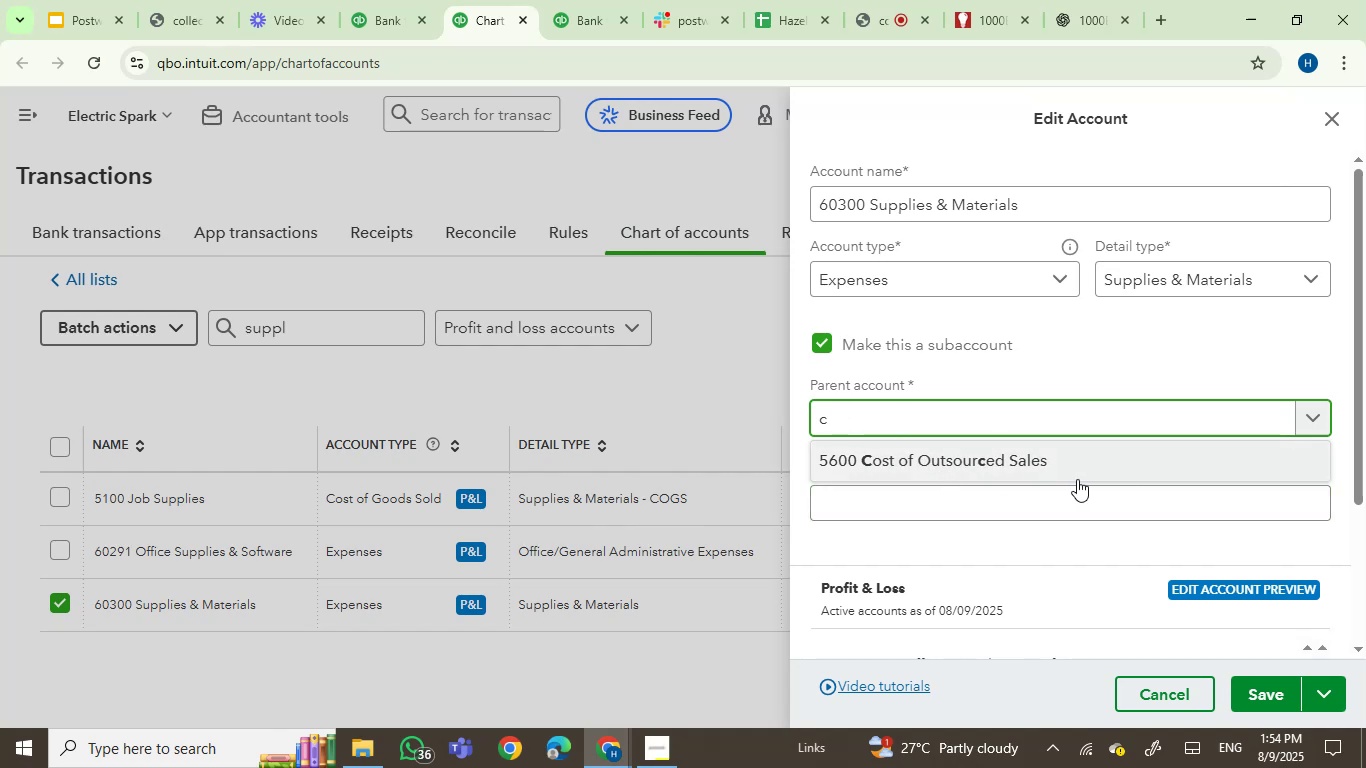 
key(Backspace)
 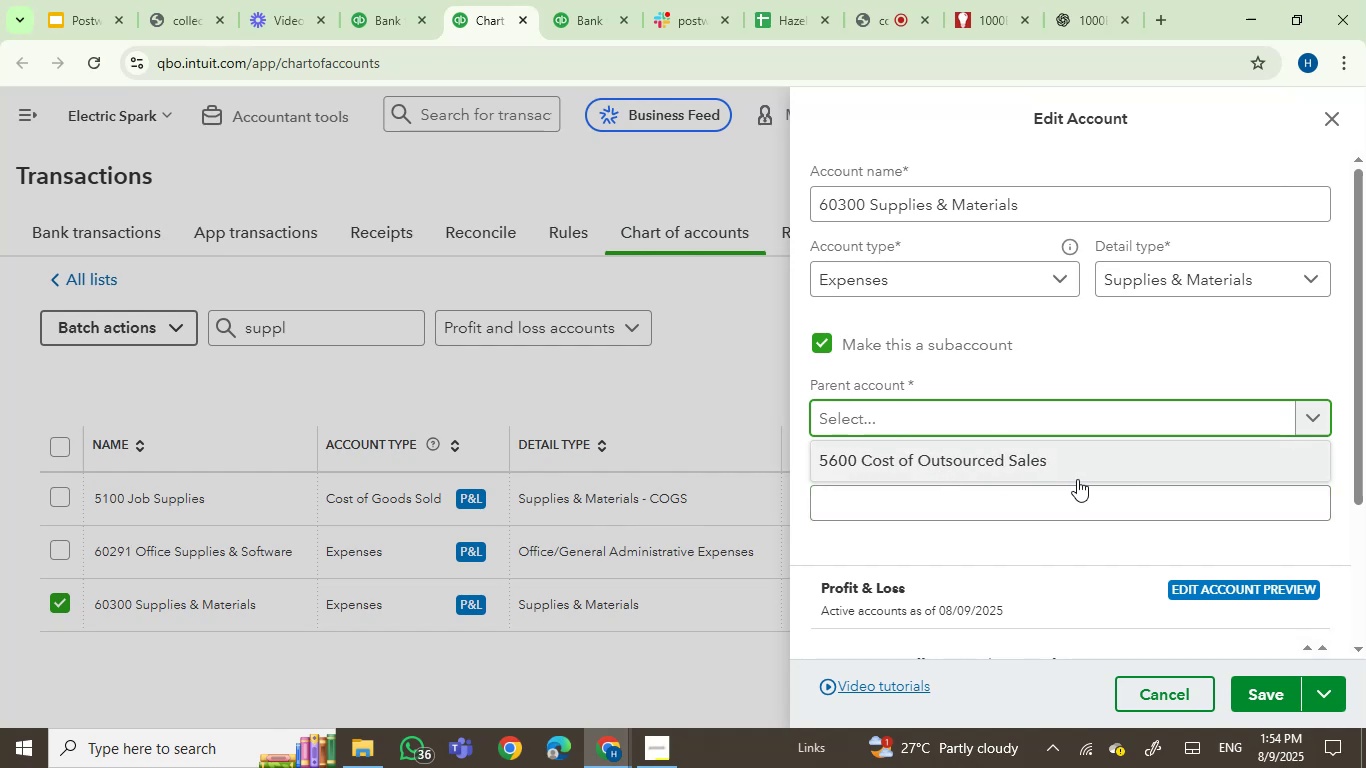 
key(Backspace)
 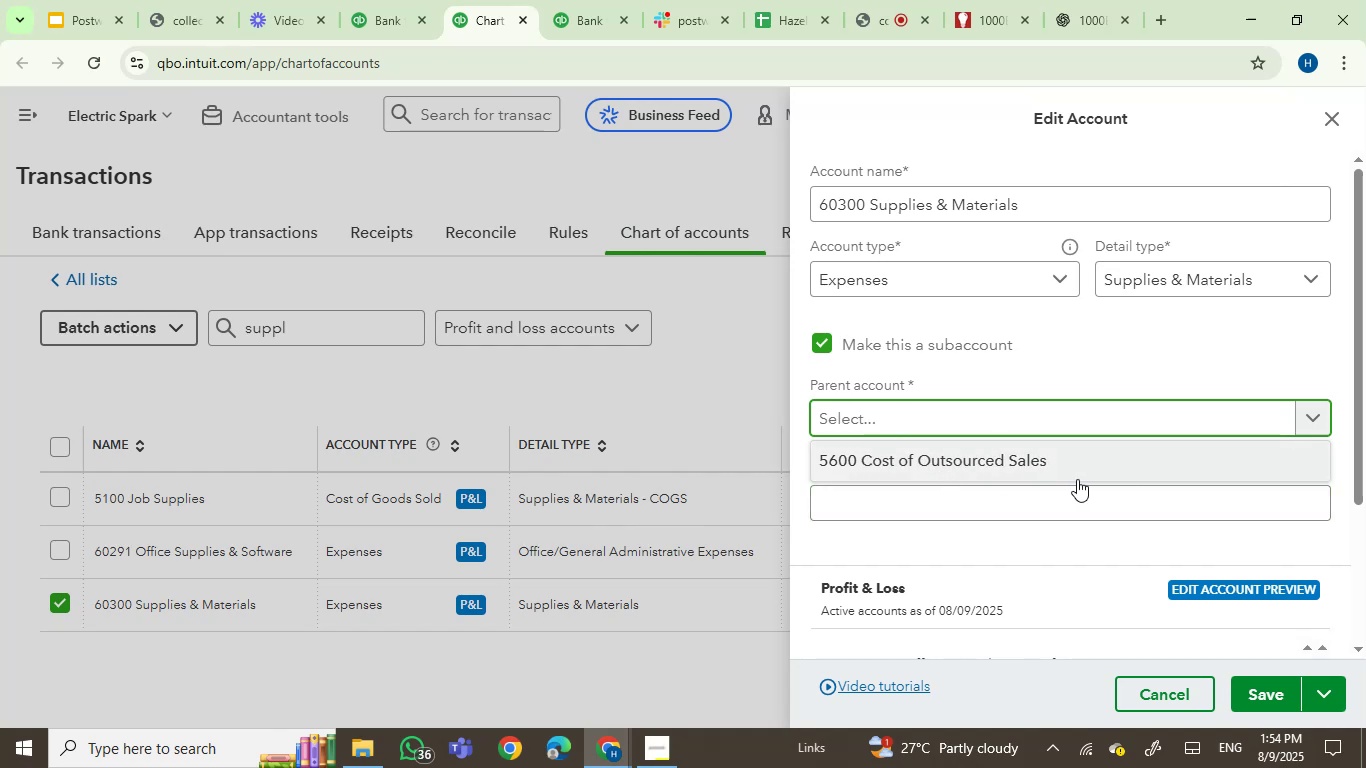 
key(Backspace)
 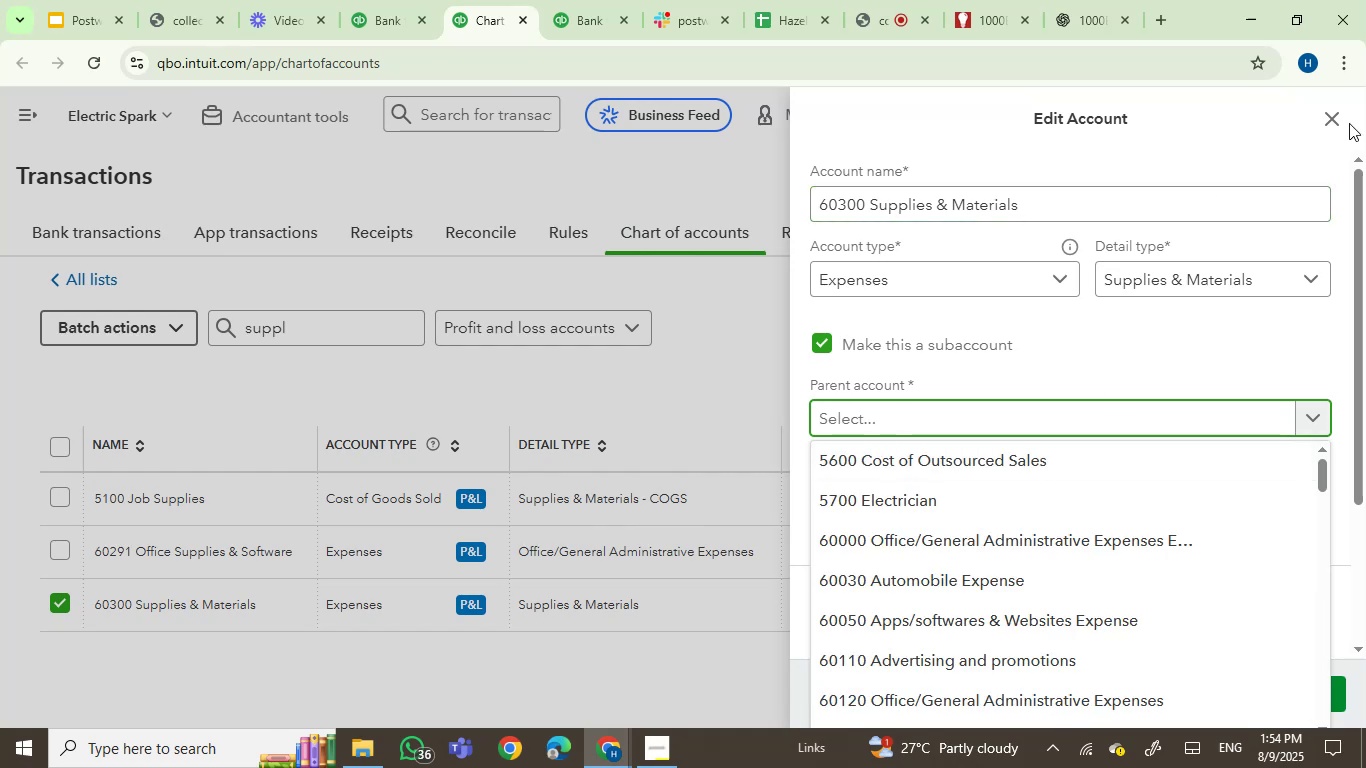 
left_click([1336, 125])
 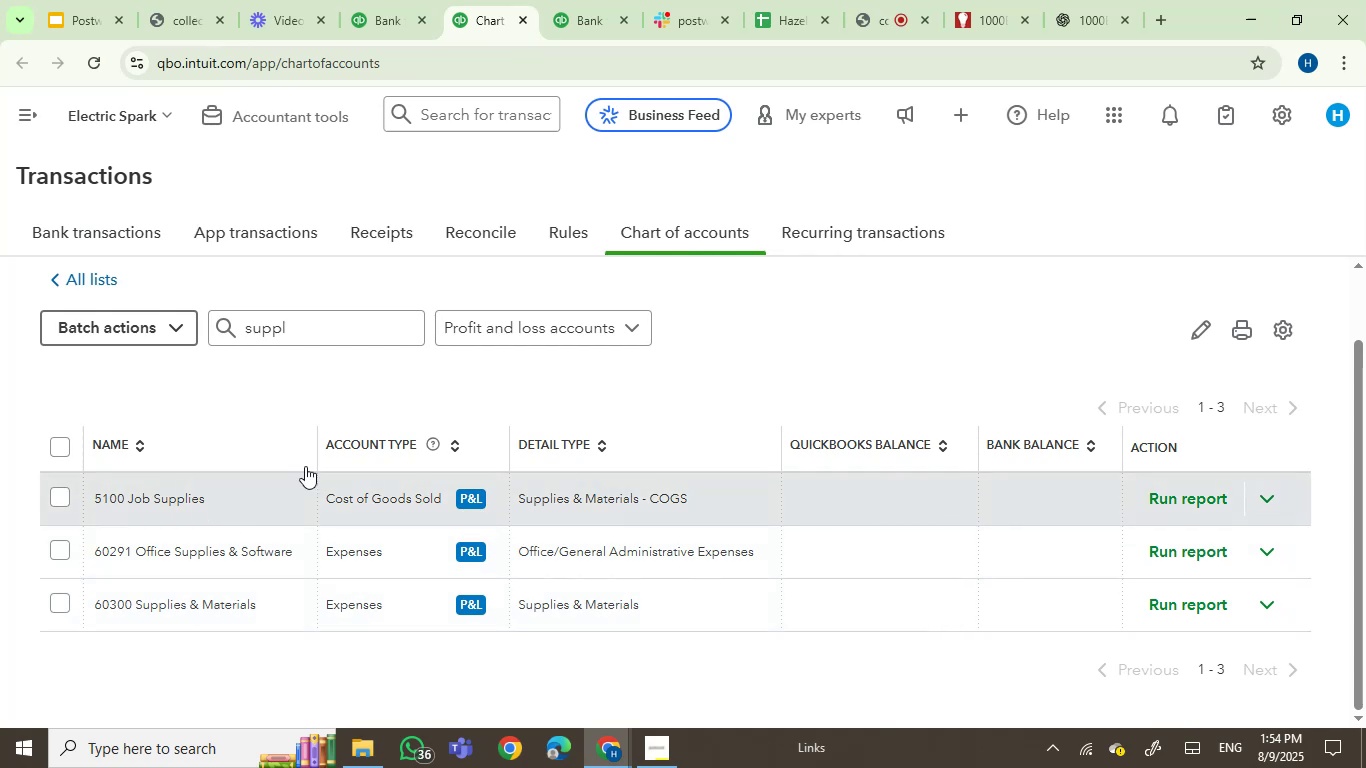 
left_click([318, 331])
 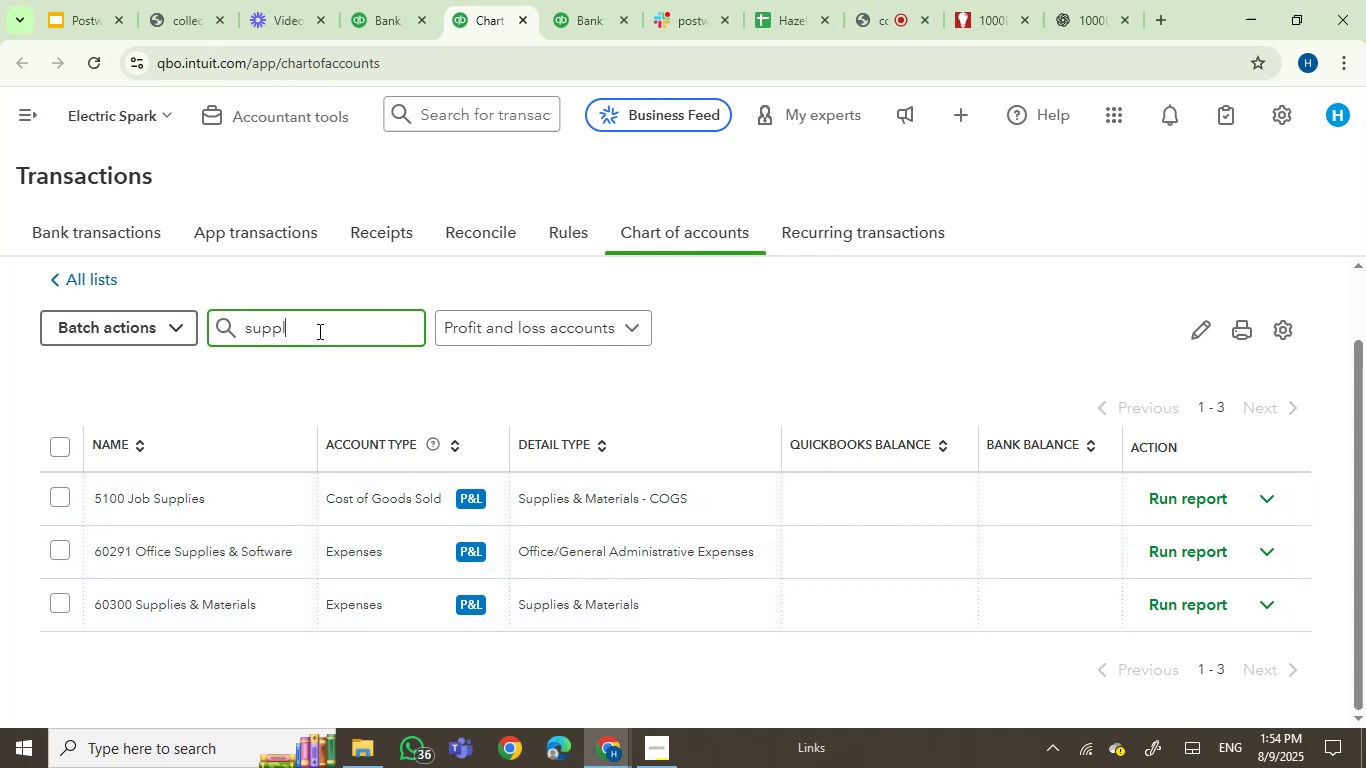 
key(Backspace)
 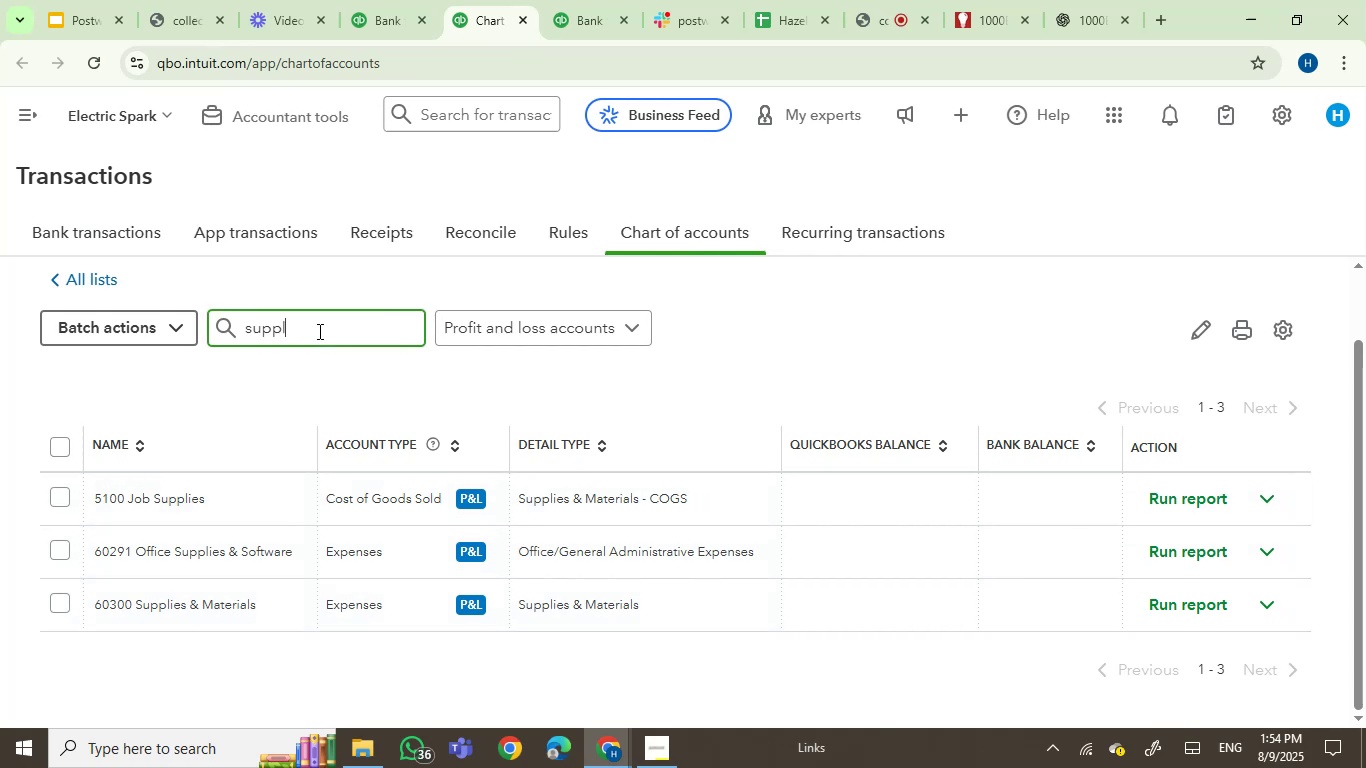 
key(Backspace)
 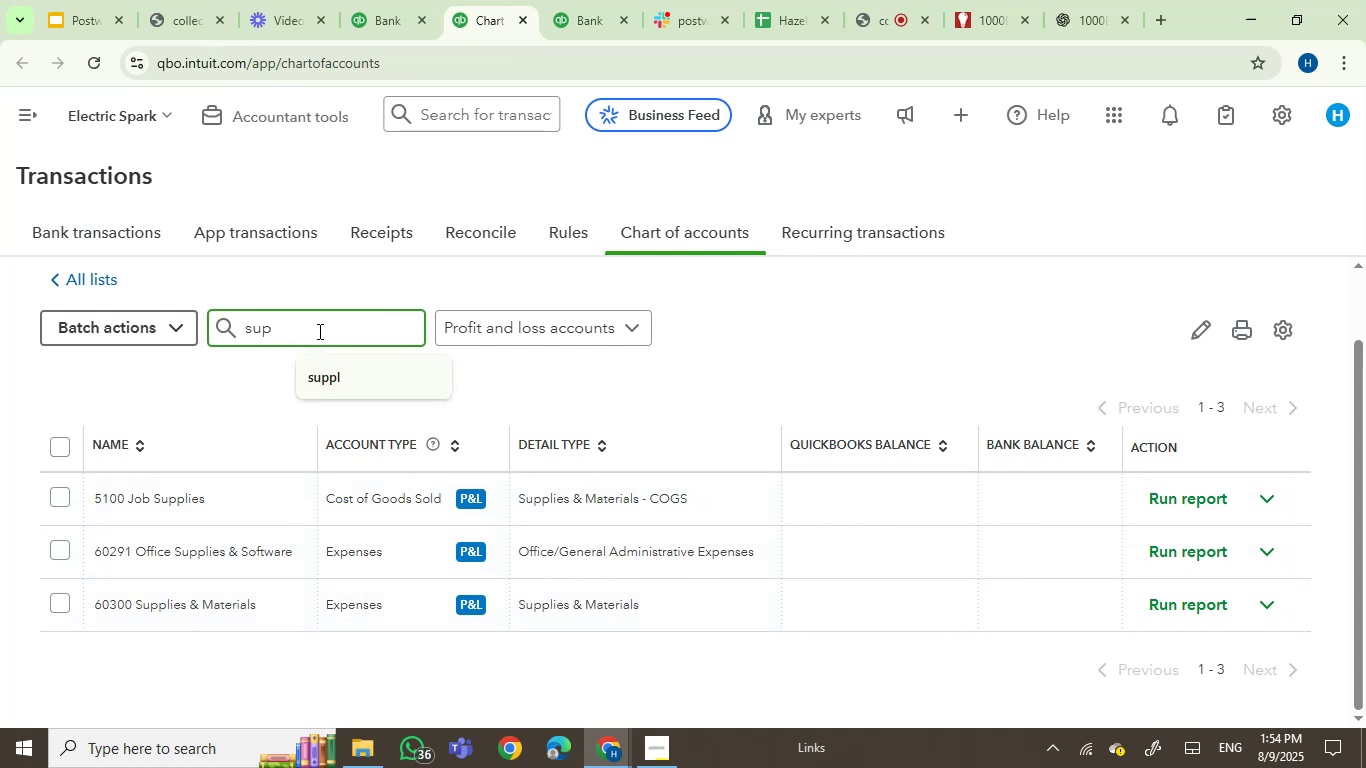 
key(Backspace)
 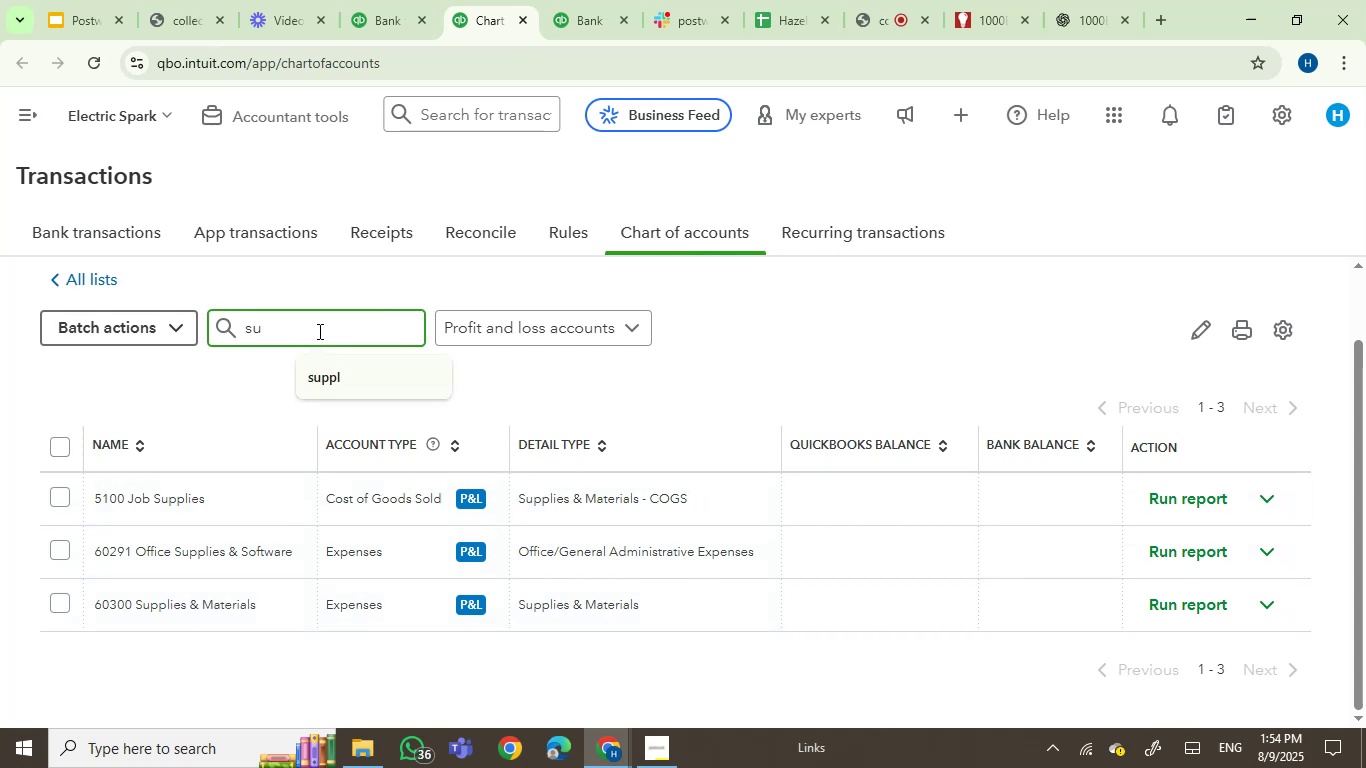 
key(Backspace)
 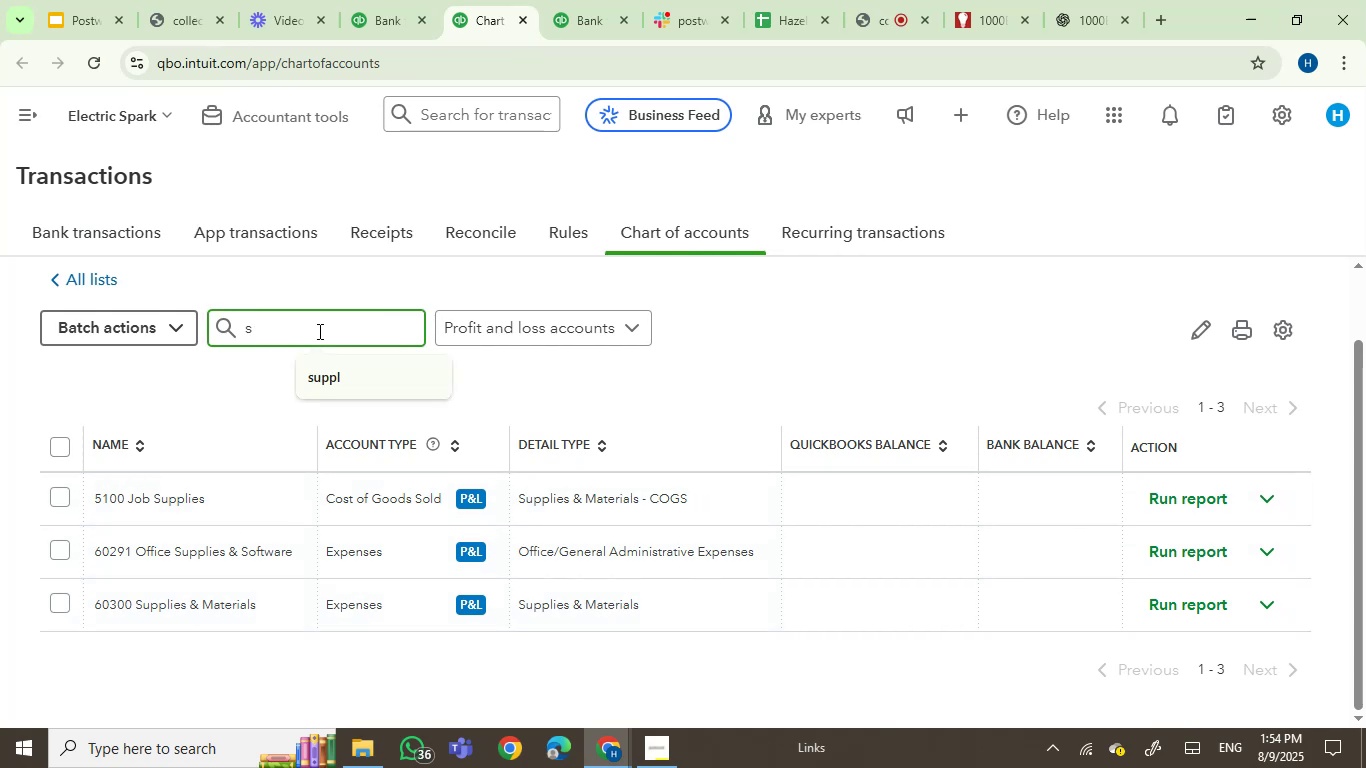 
key(Backspace)
 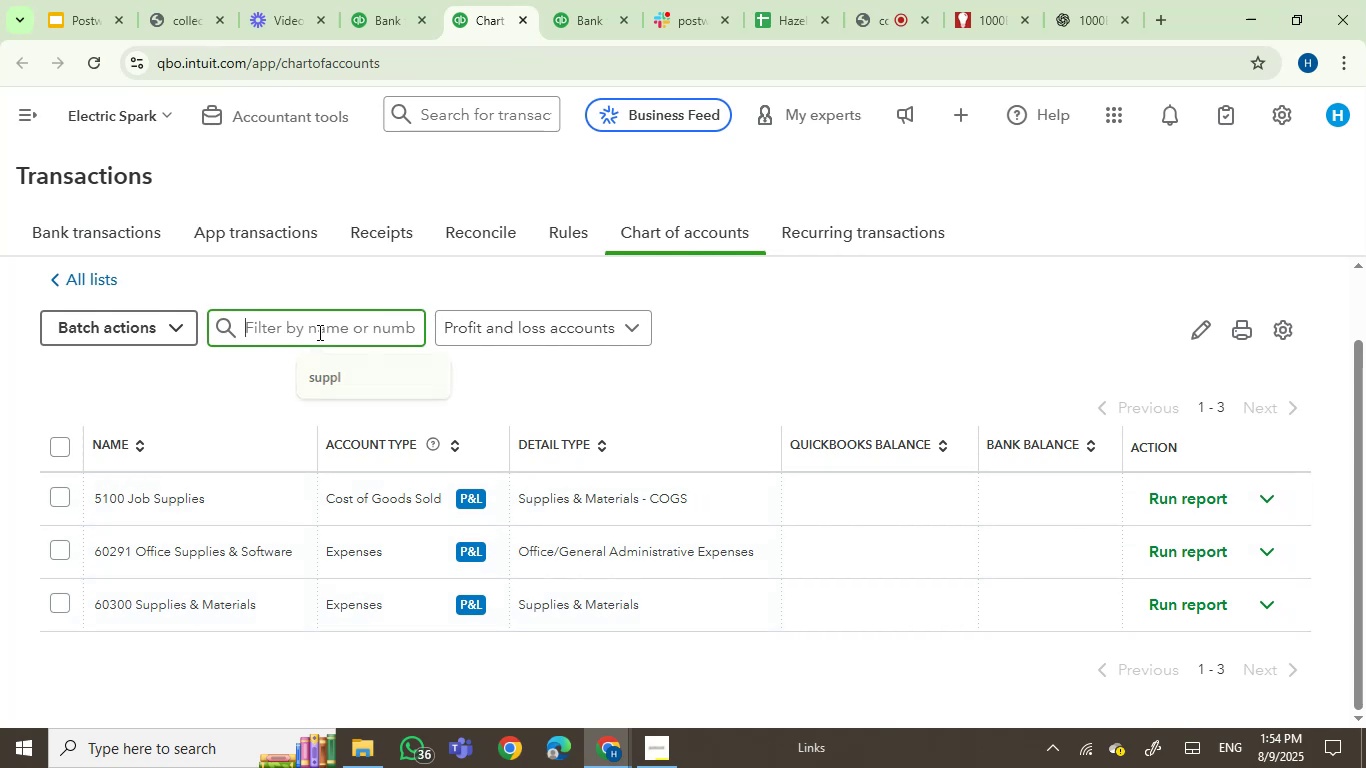 
key(Backspace)
 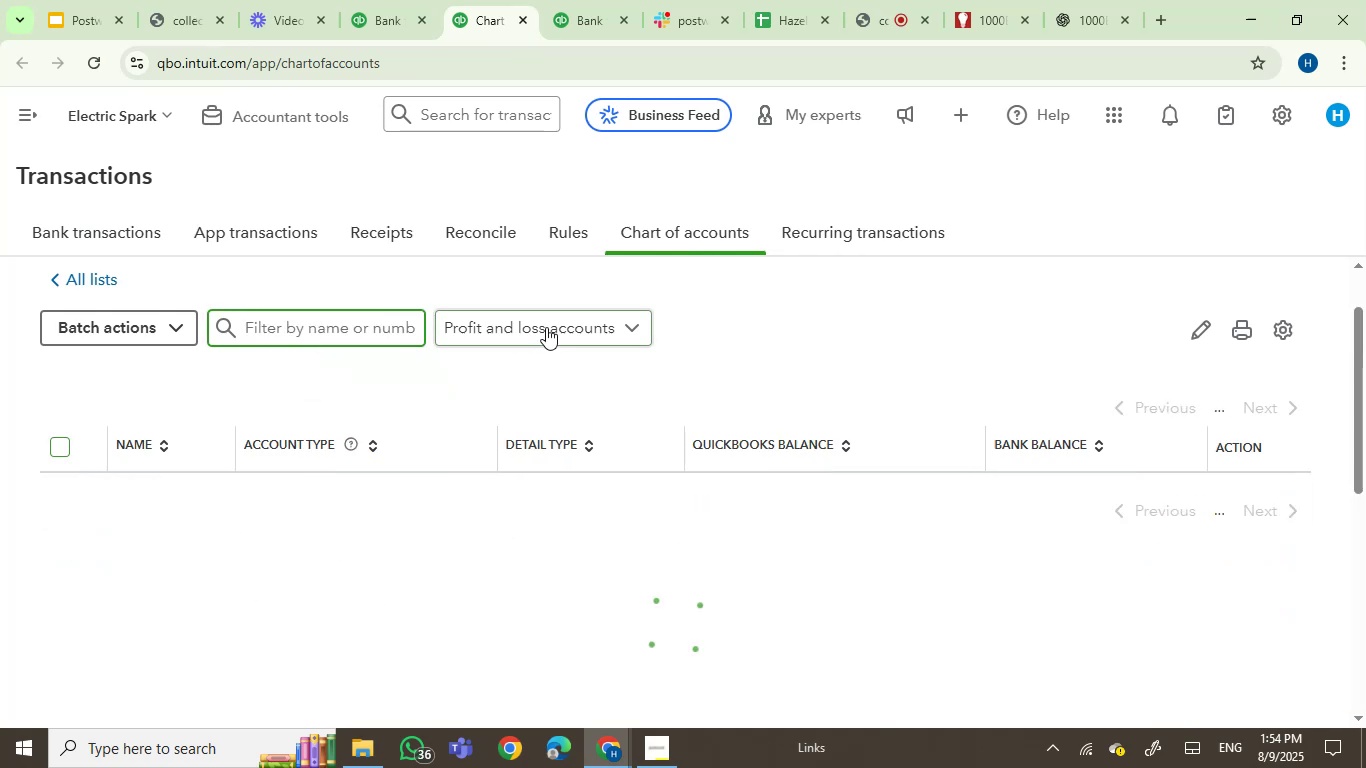 
left_click([547, 326])
 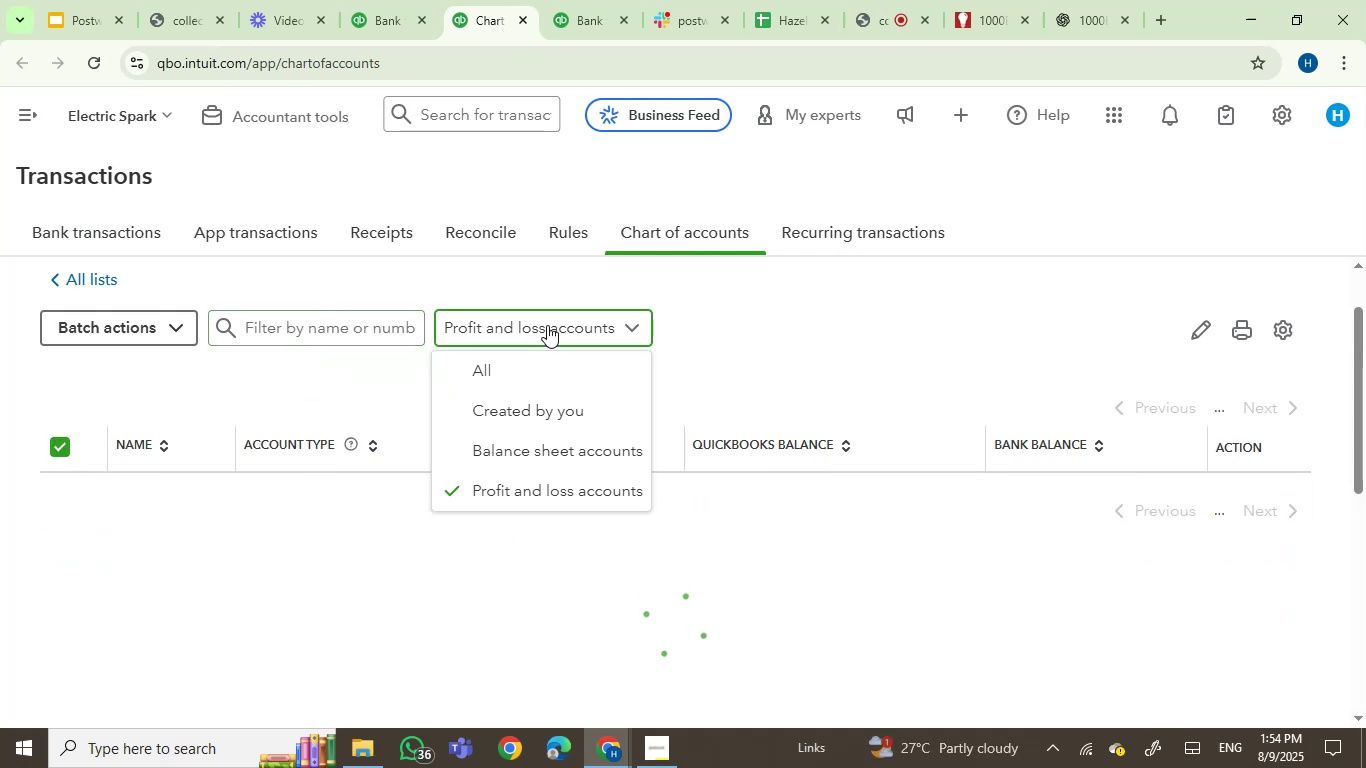 
left_click([547, 325])
 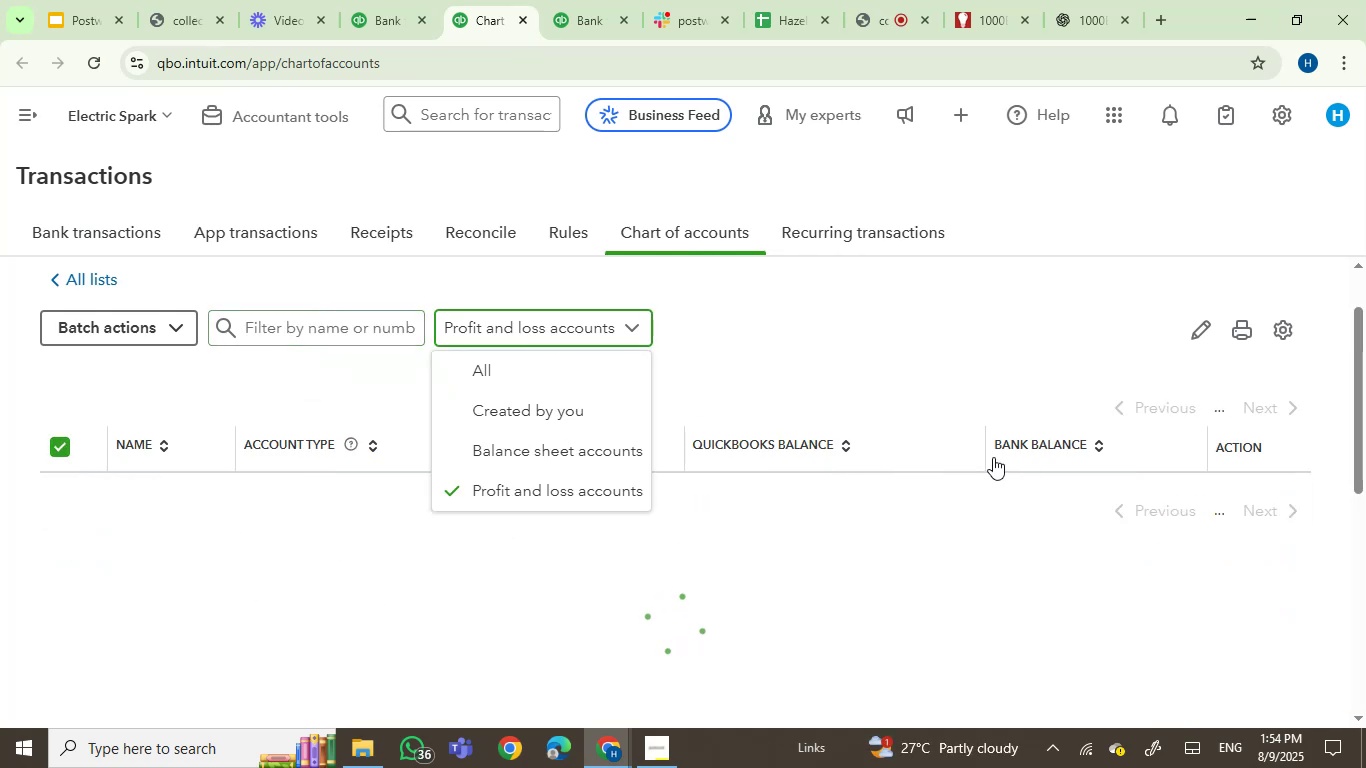 
scroll: coordinate [666, 549], scroll_direction: down, amount: 22.0
 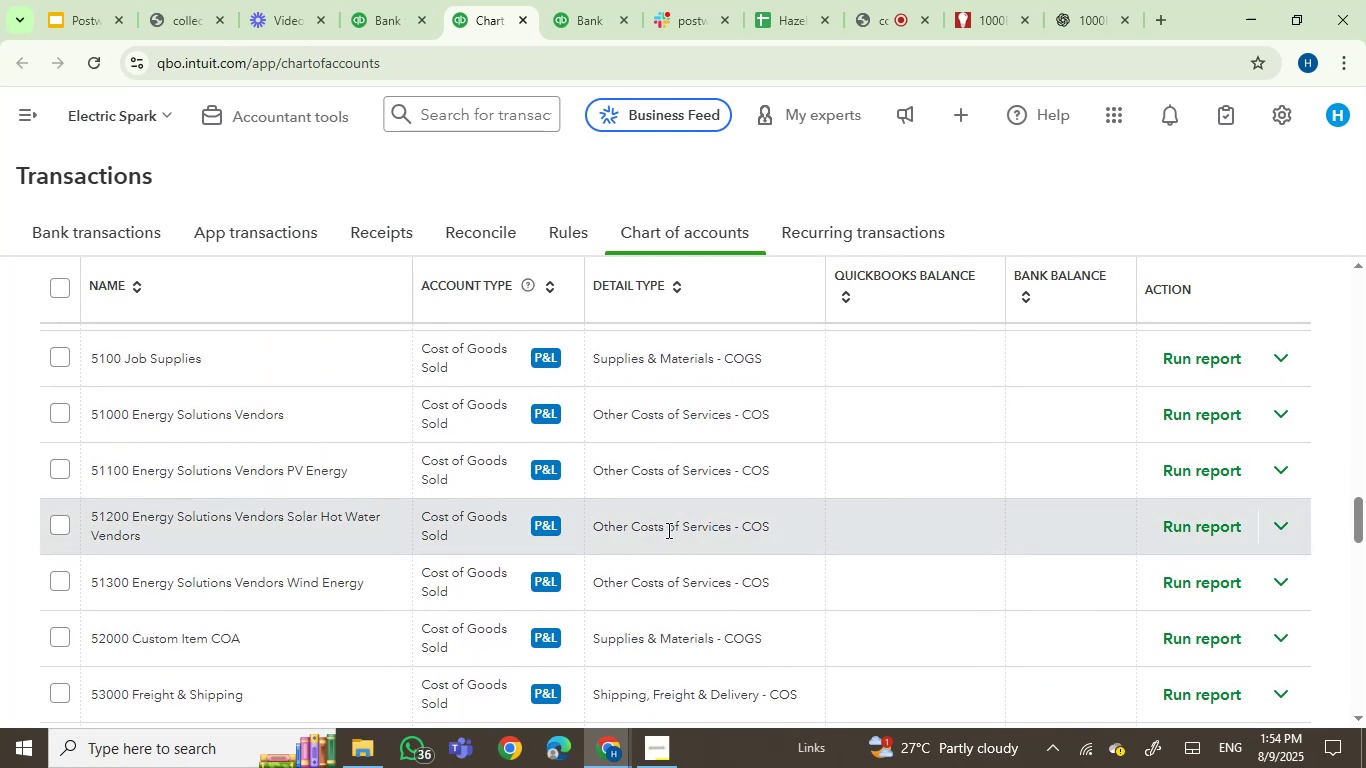 
scroll: coordinate [498, 639], scroll_direction: up, amount: 3.0
 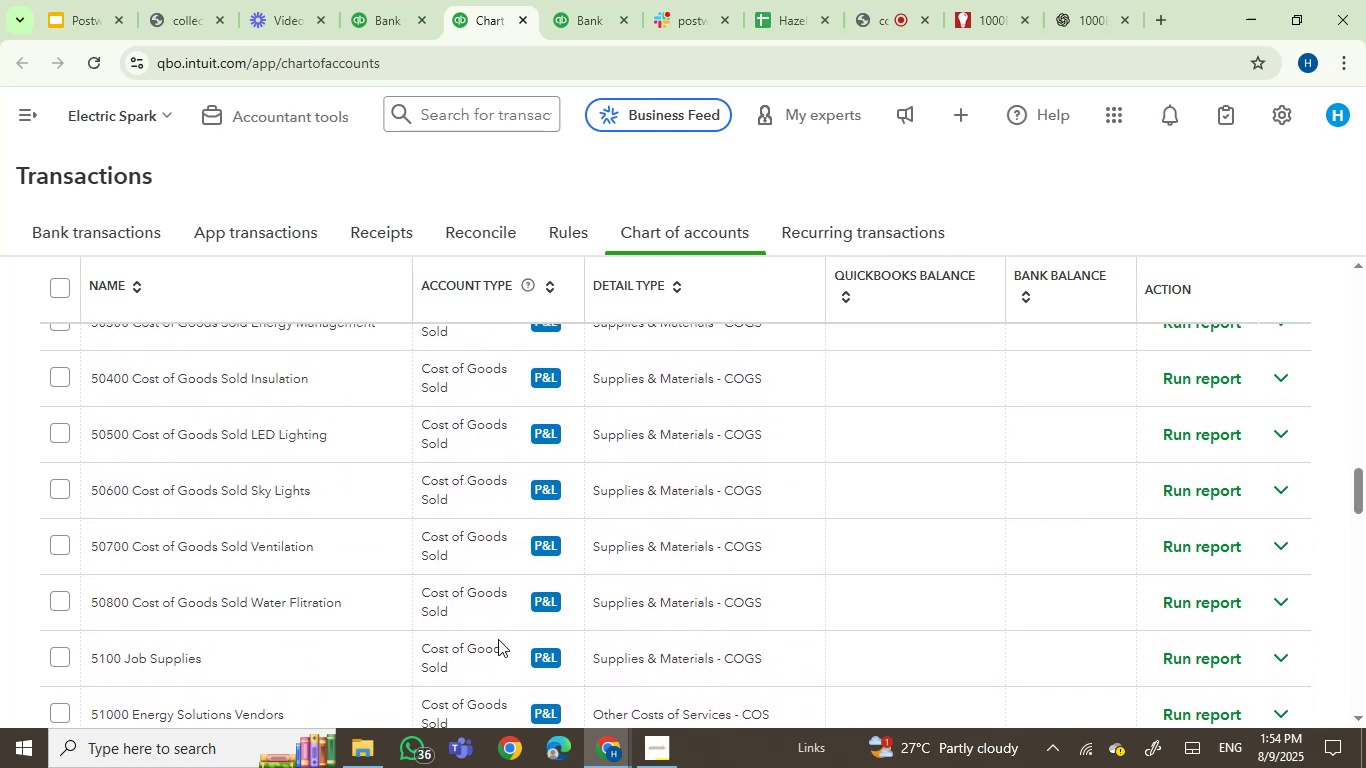 
scroll: coordinate [498, 639], scroll_direction: none, amount: 0.0
 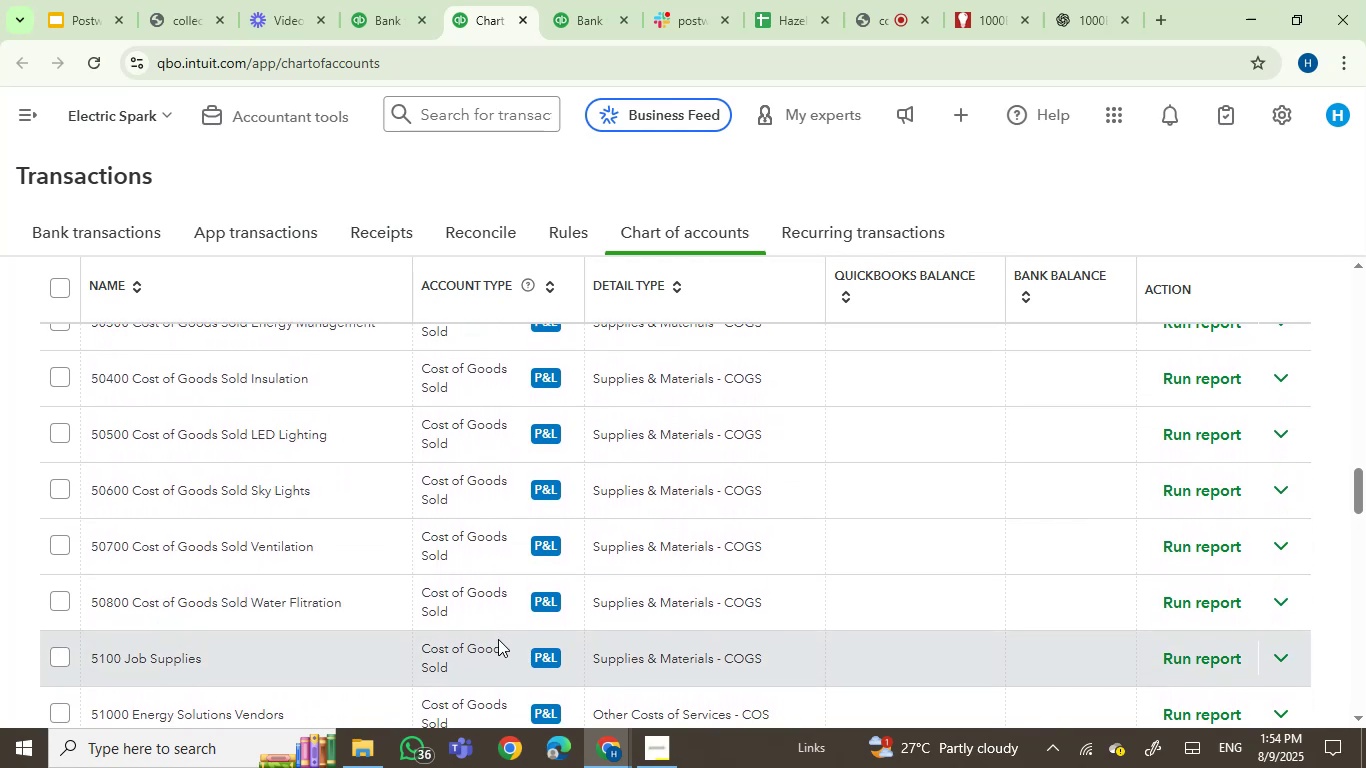 
scroll: coordinate [1365, 385], scroll_direction: up, amount: 21.0
 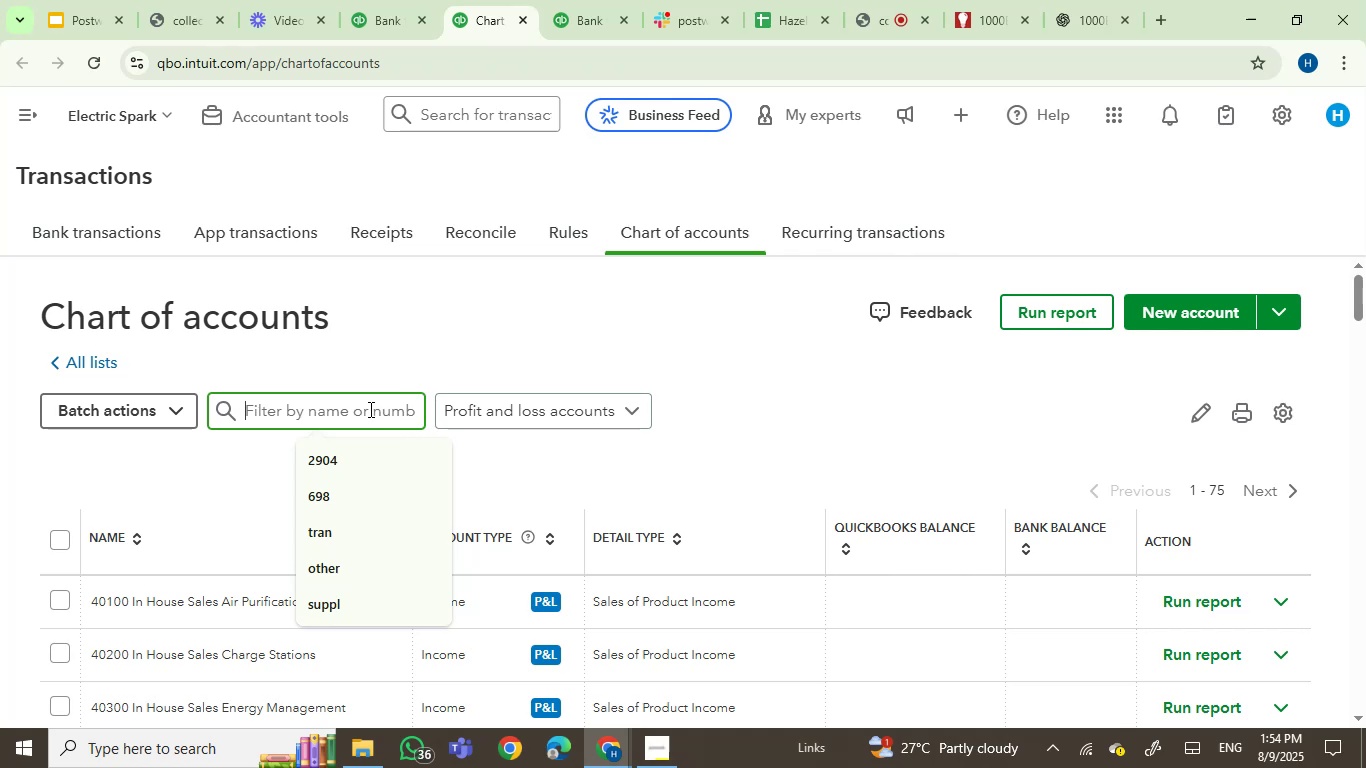 
type(cost)
 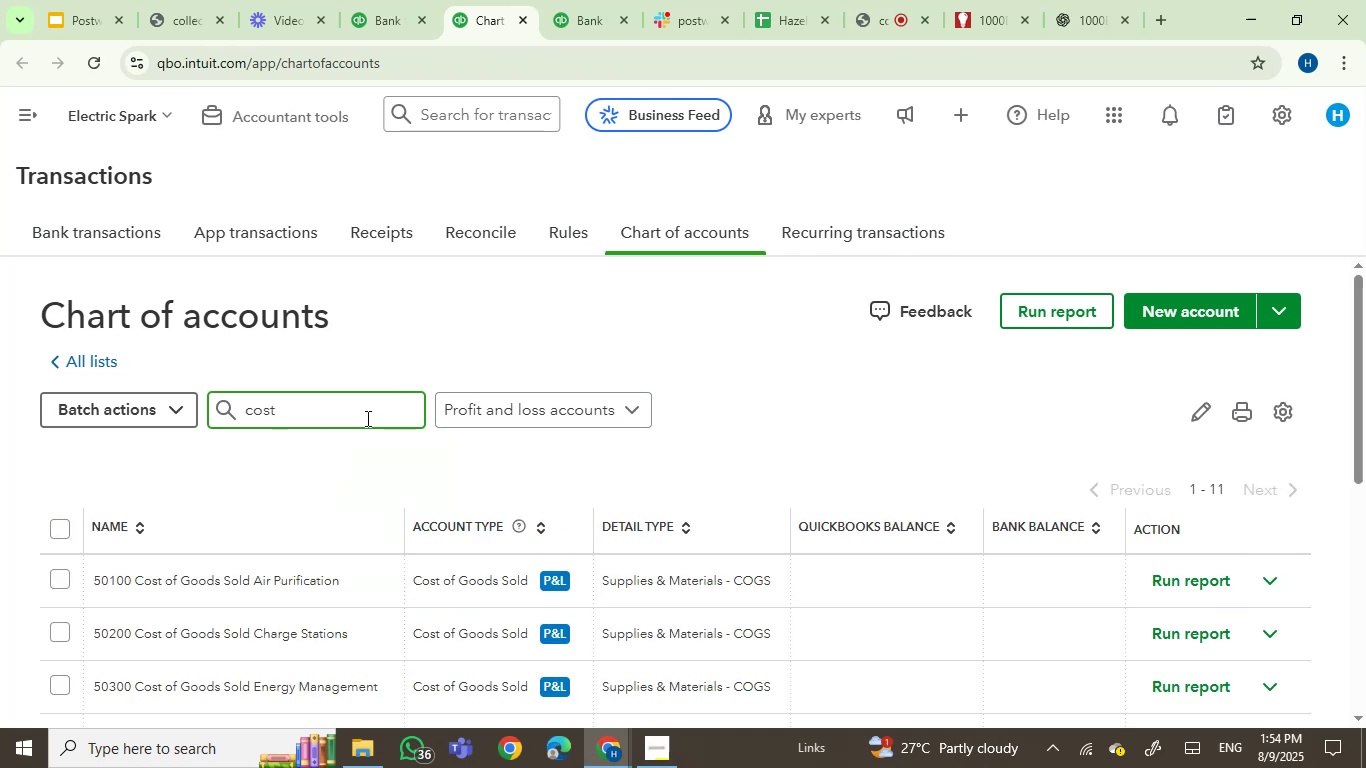 
scroll: coordinate [321, 588], scroll_direction: down, amount: 5.0
 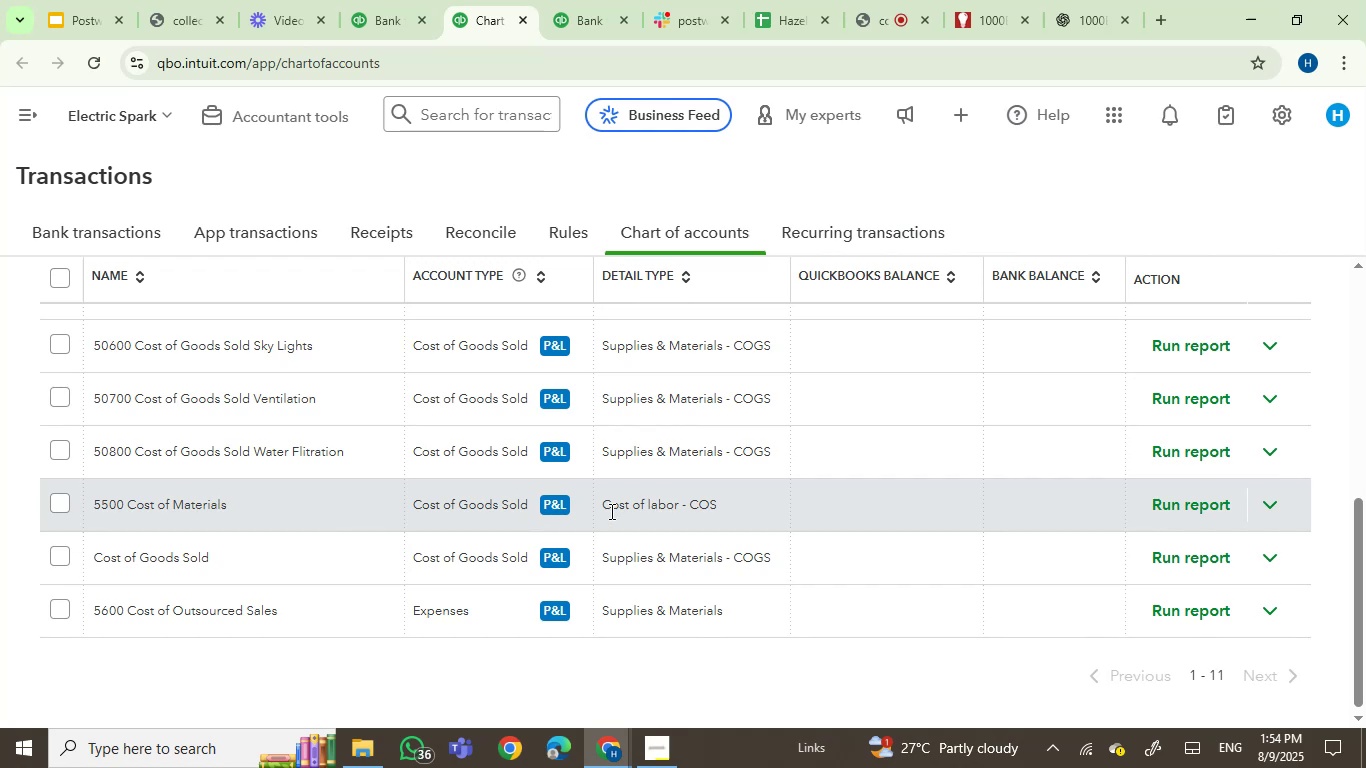 
wait(14.25)
 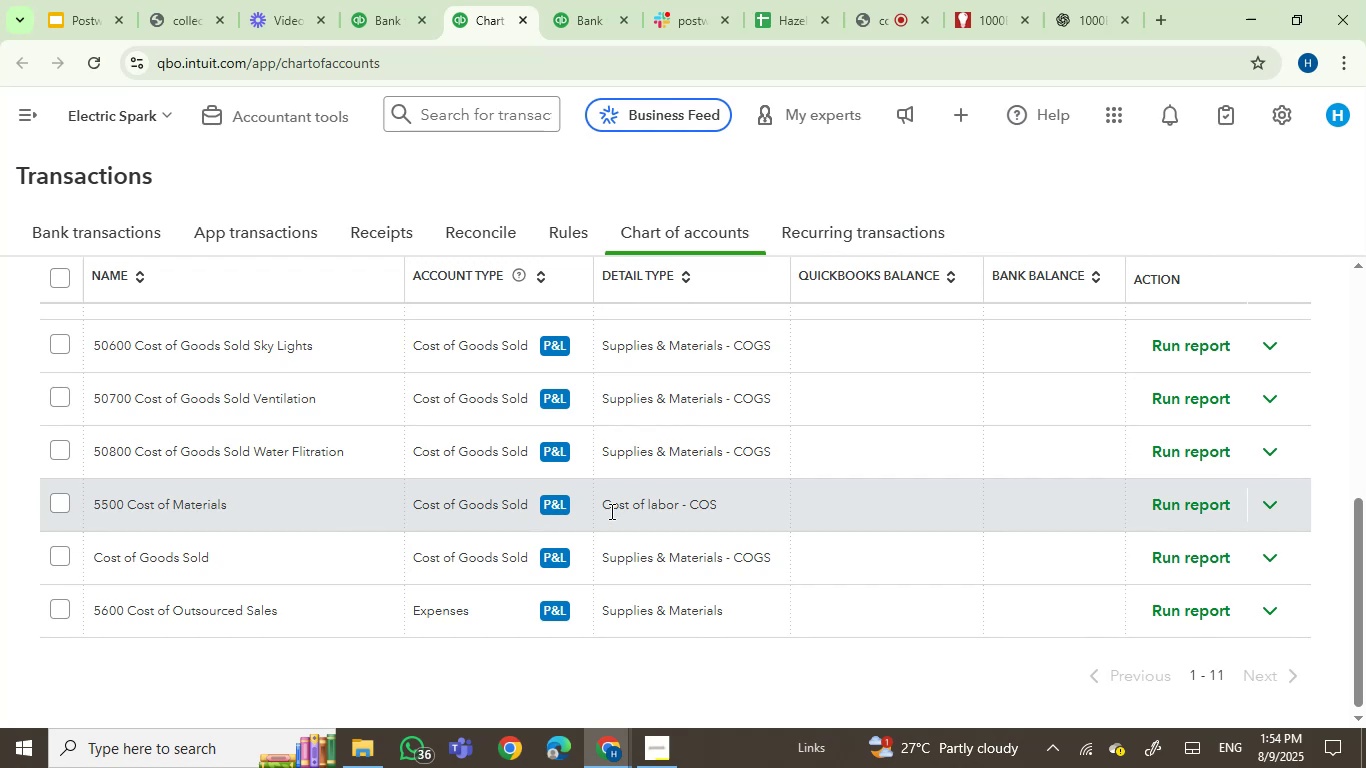 
left_click([1263, 554])
 